 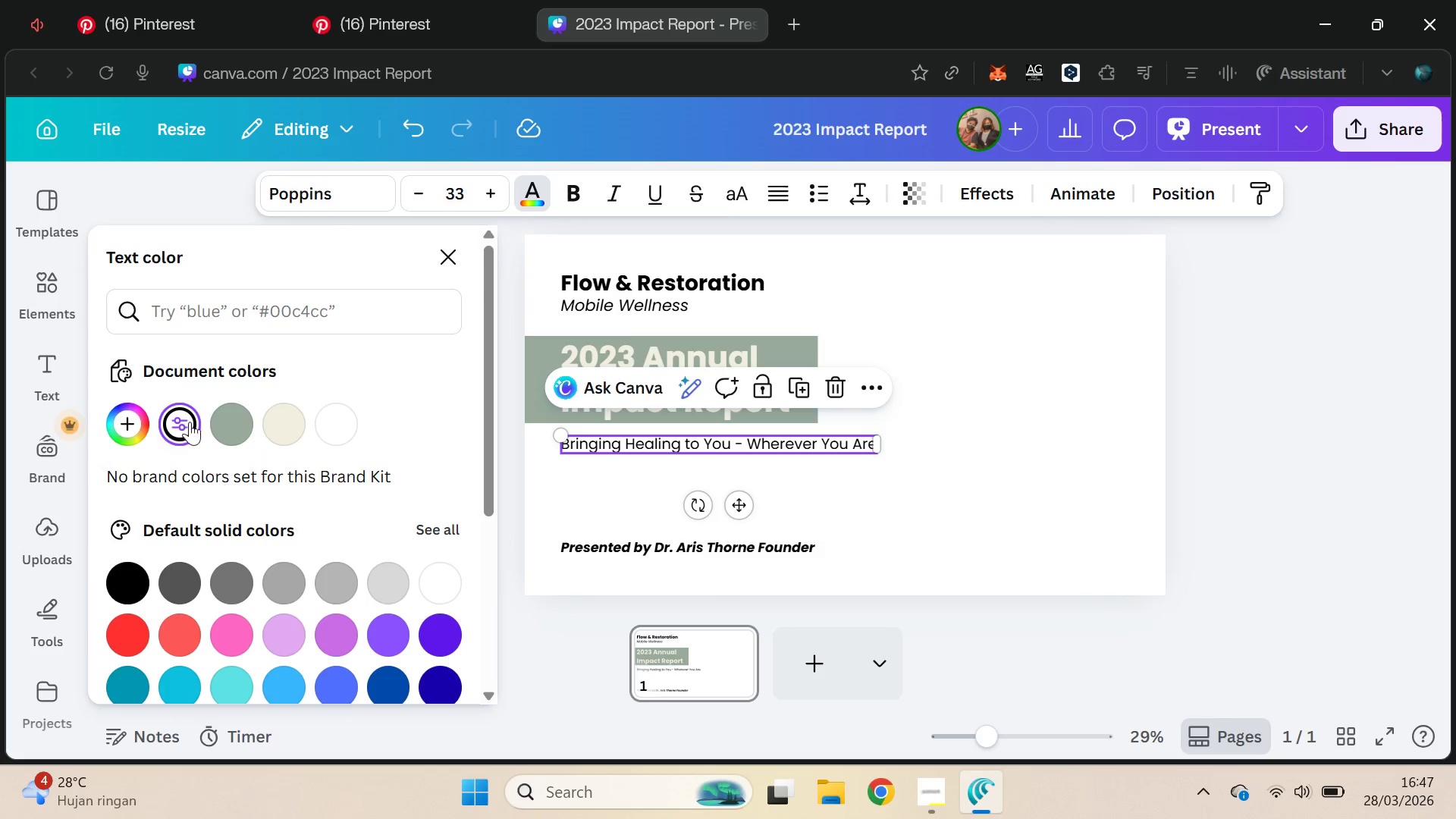 
type(2d3536)
 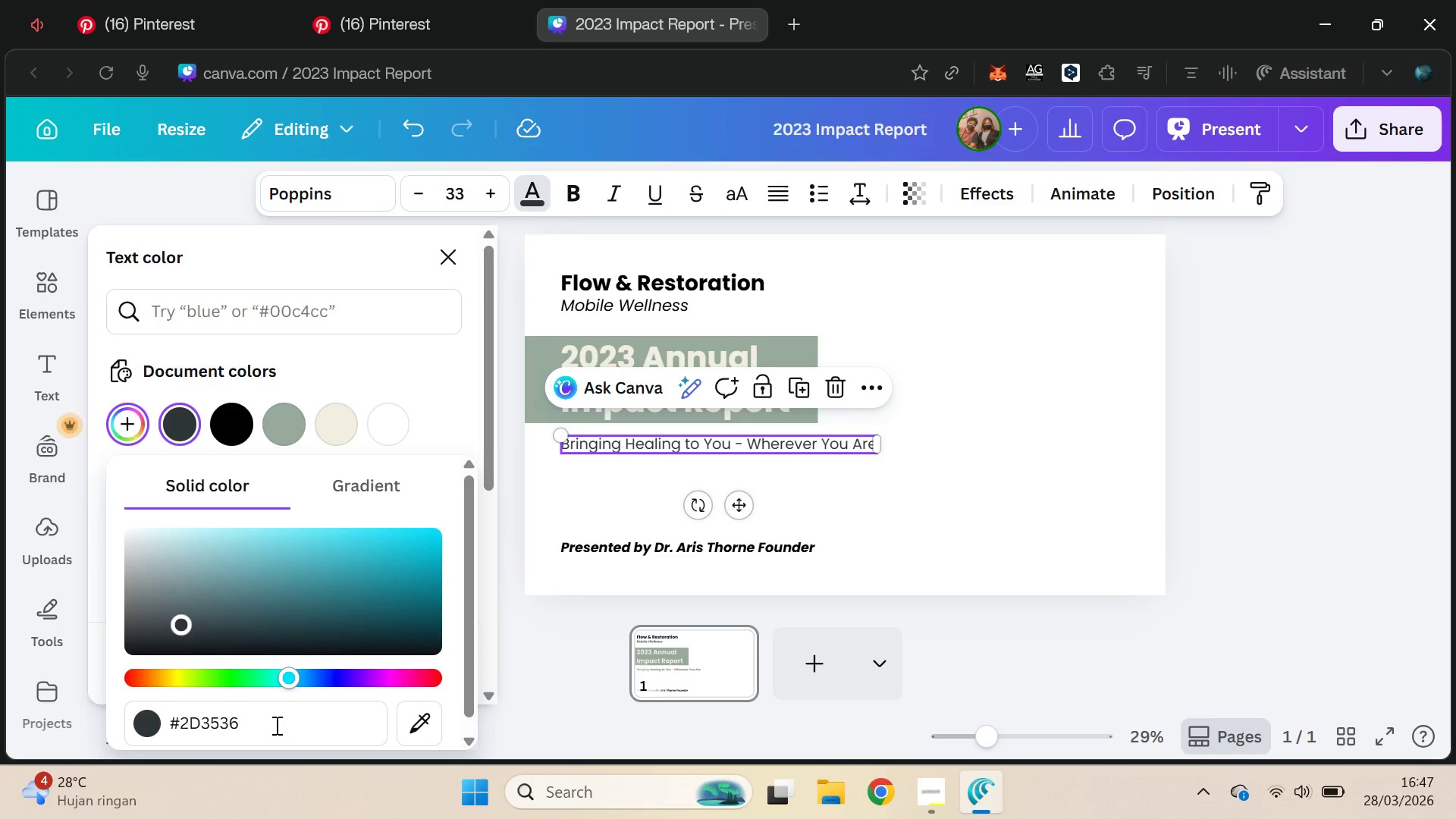 
key(Enter)
 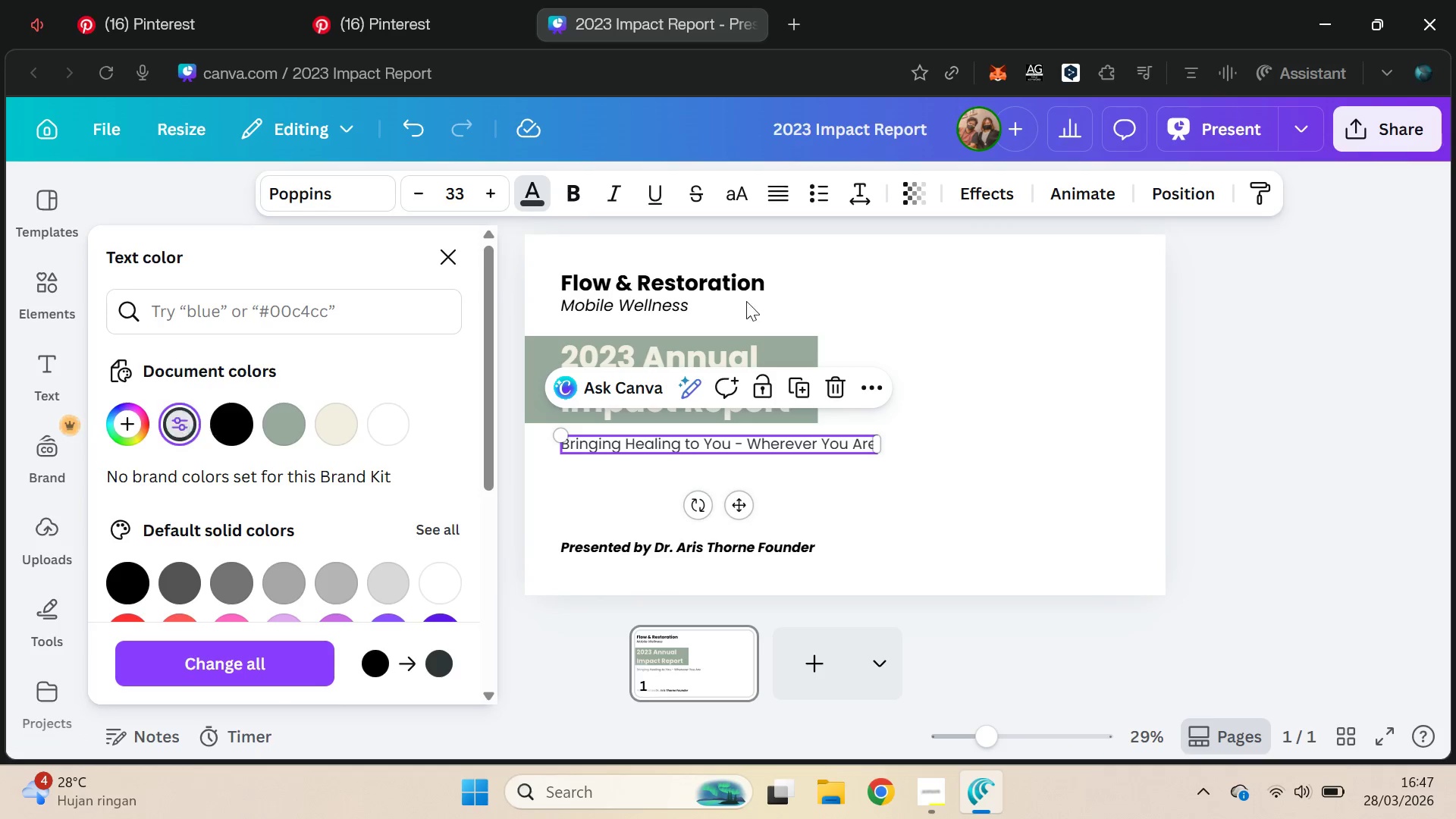 
left_click([656, 280])
 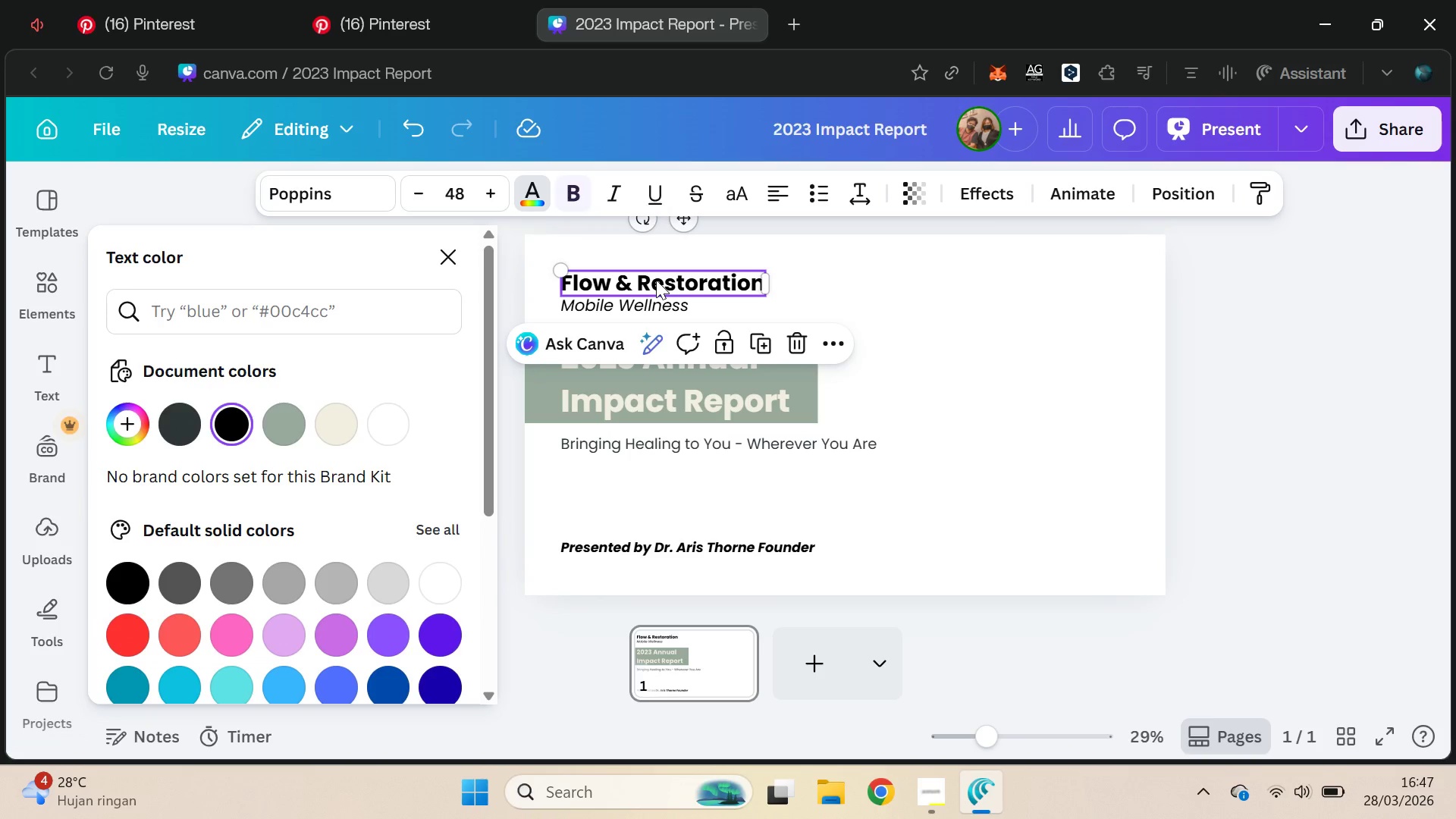 
hold_key(key=ShiftLeft, duration=1.5)
double_click([652, 304])
 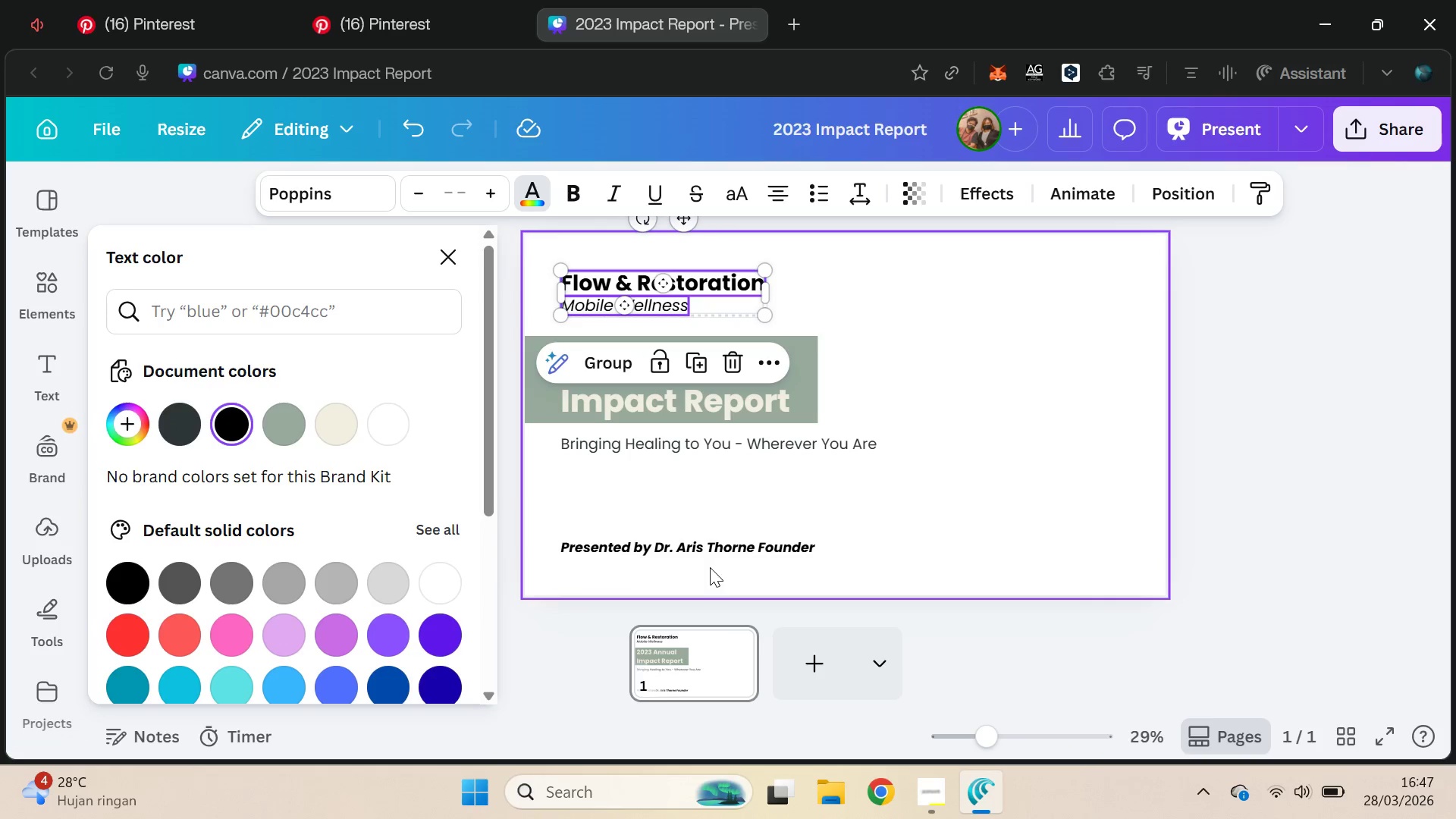 
left_click([711, 546])
 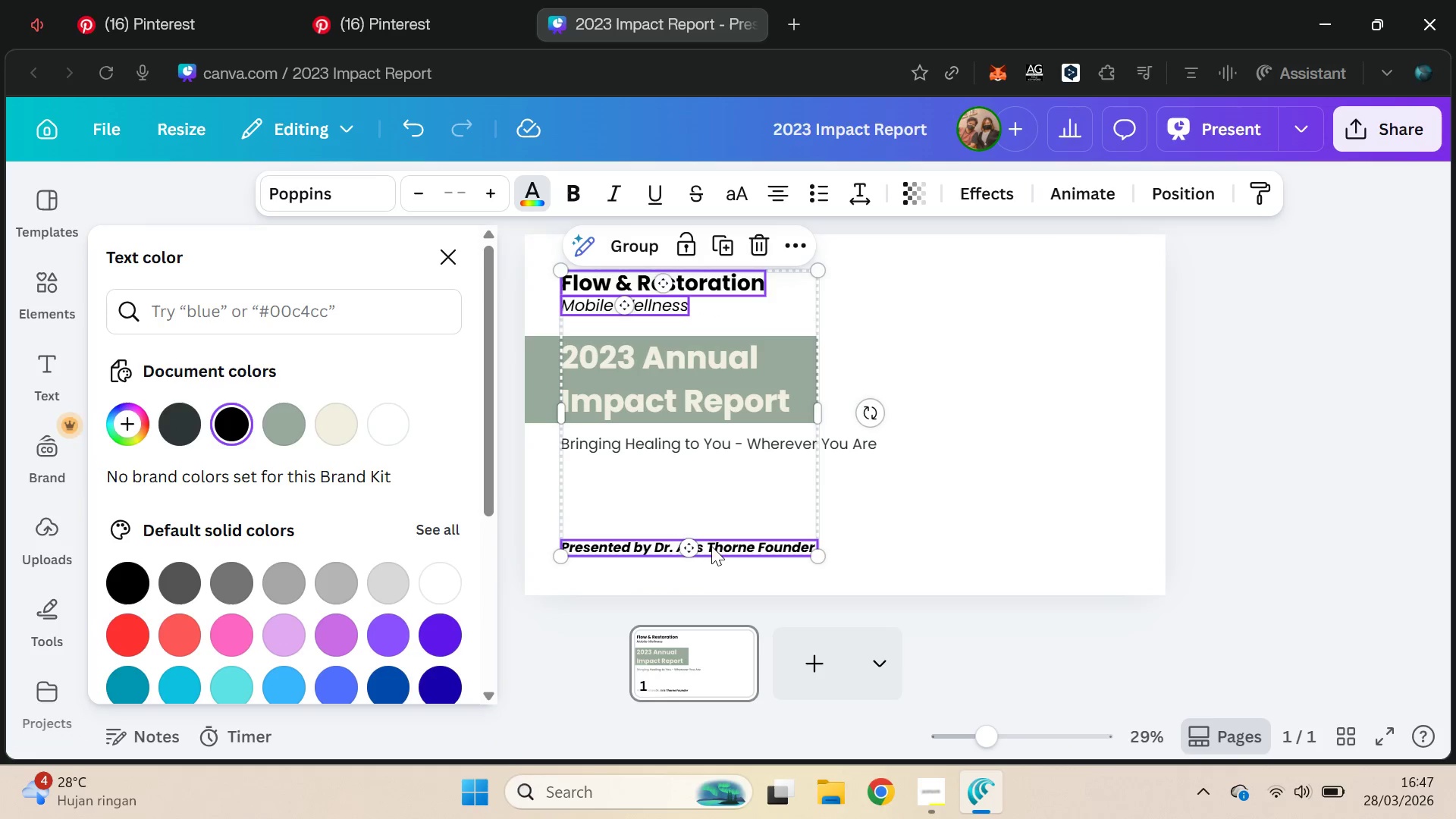 
key(Shift+ShiftLeft)
 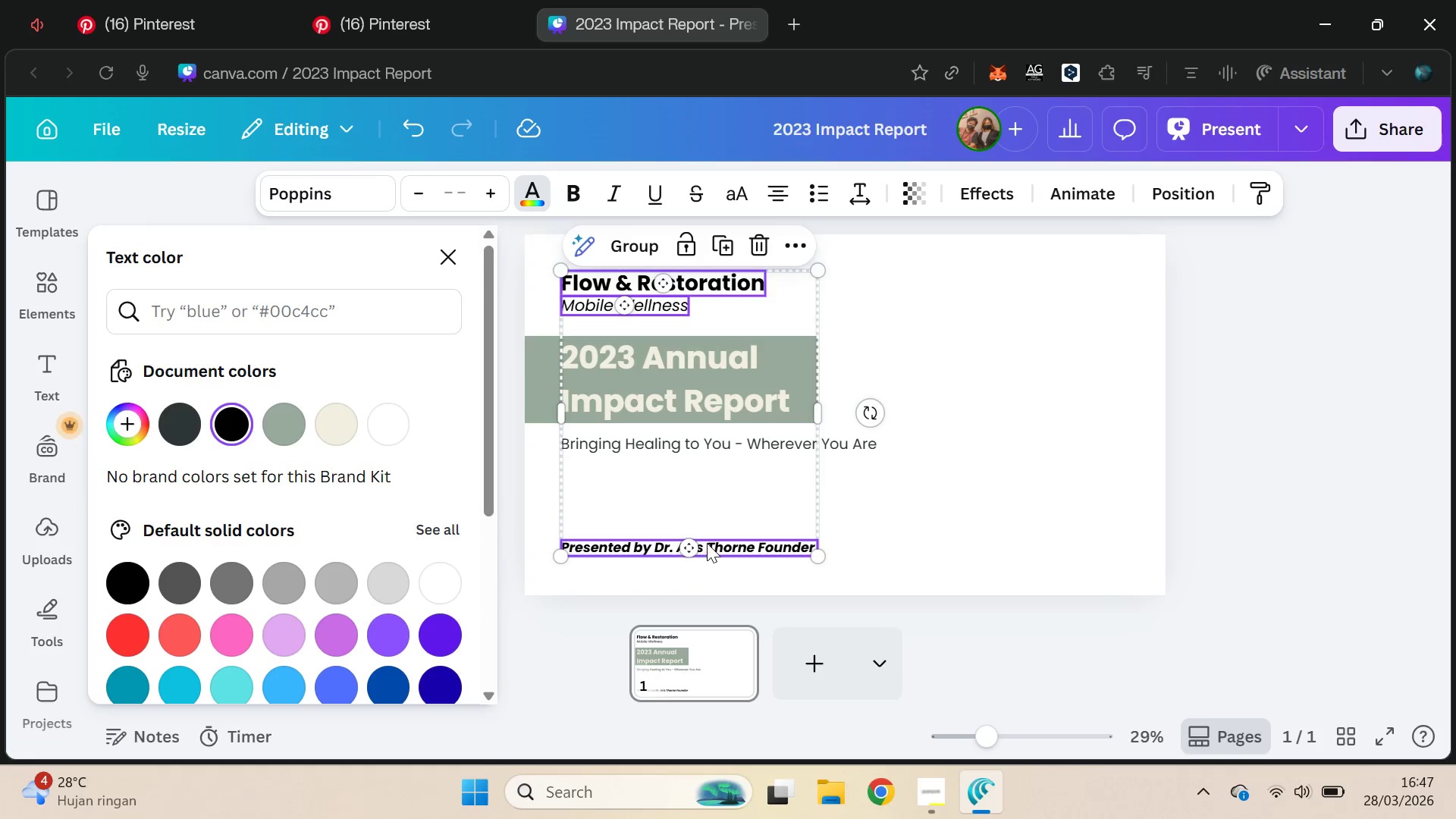 
key(Shift+ShiftLeft)
 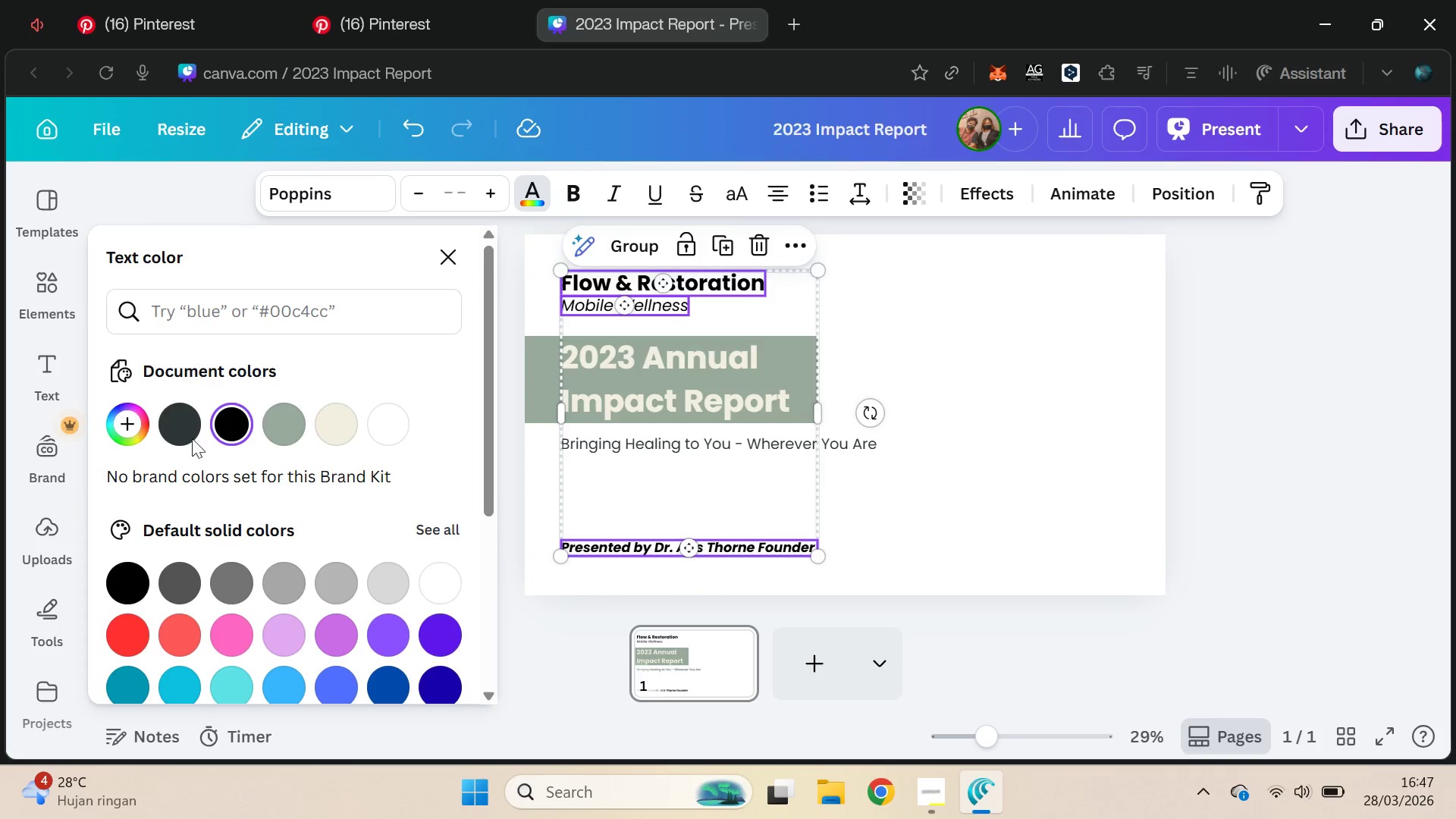 
left_click([186, 420])
 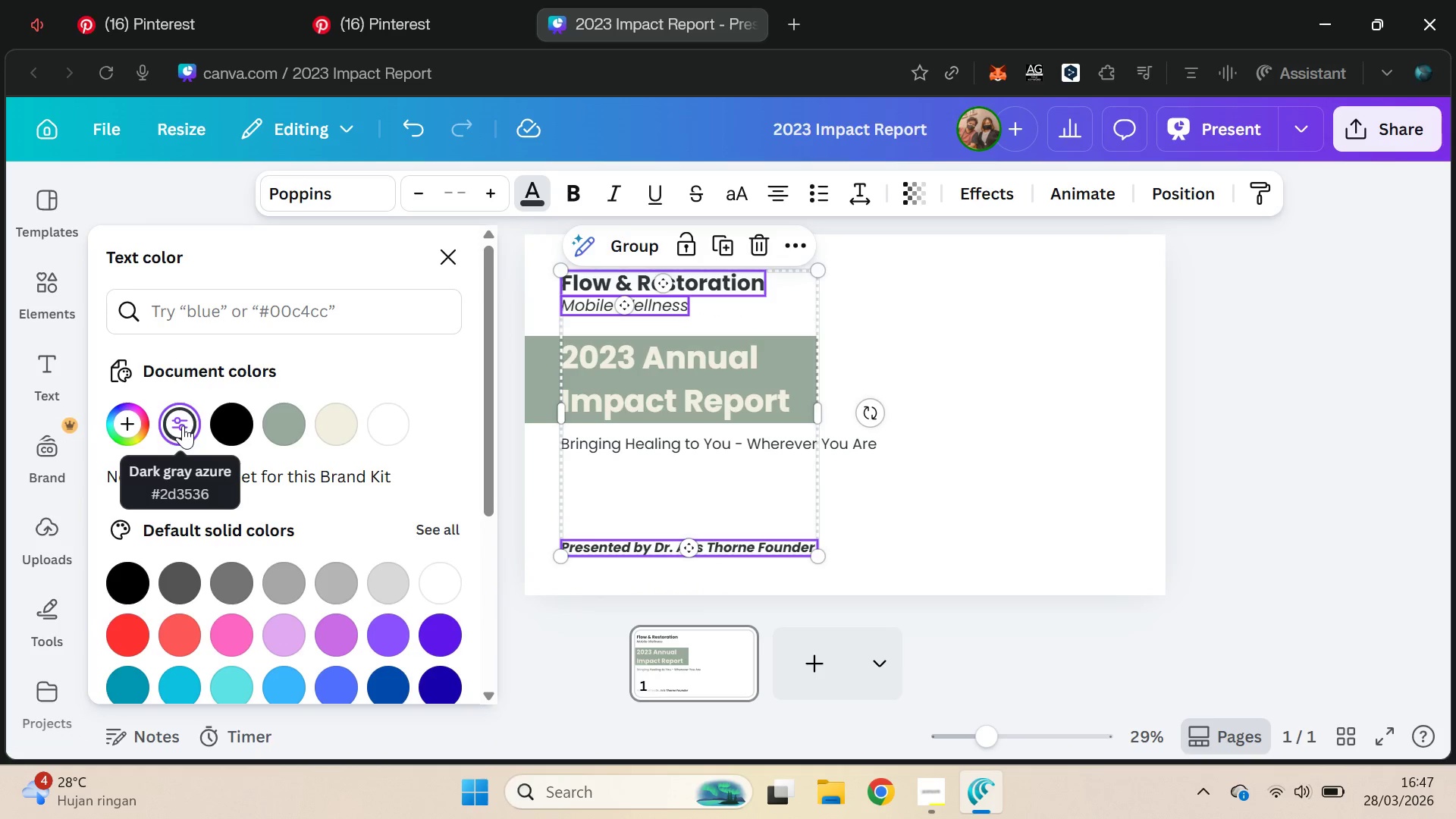 
mouse_move([307, 452])
 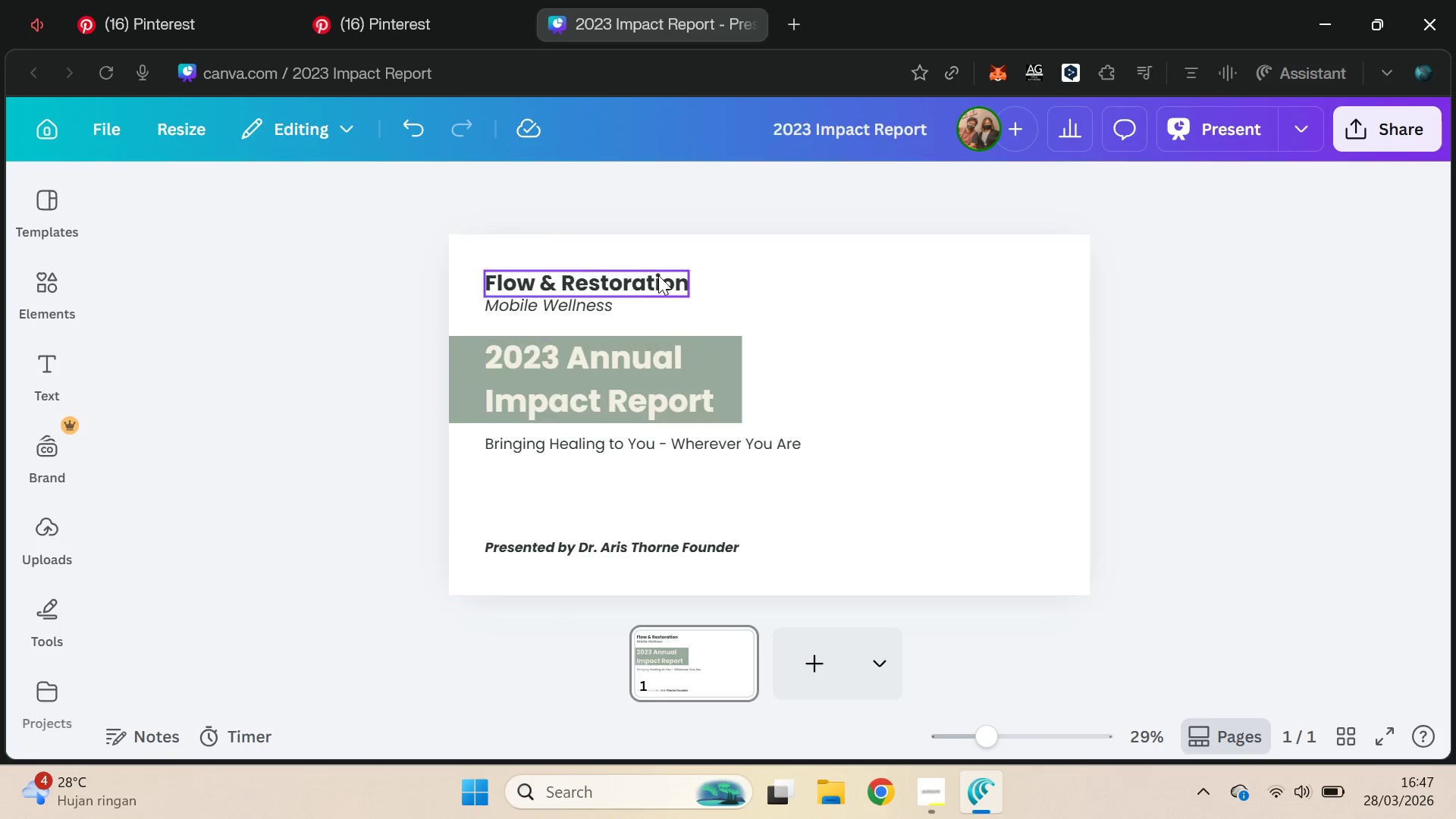 
left_click([643, 281])
 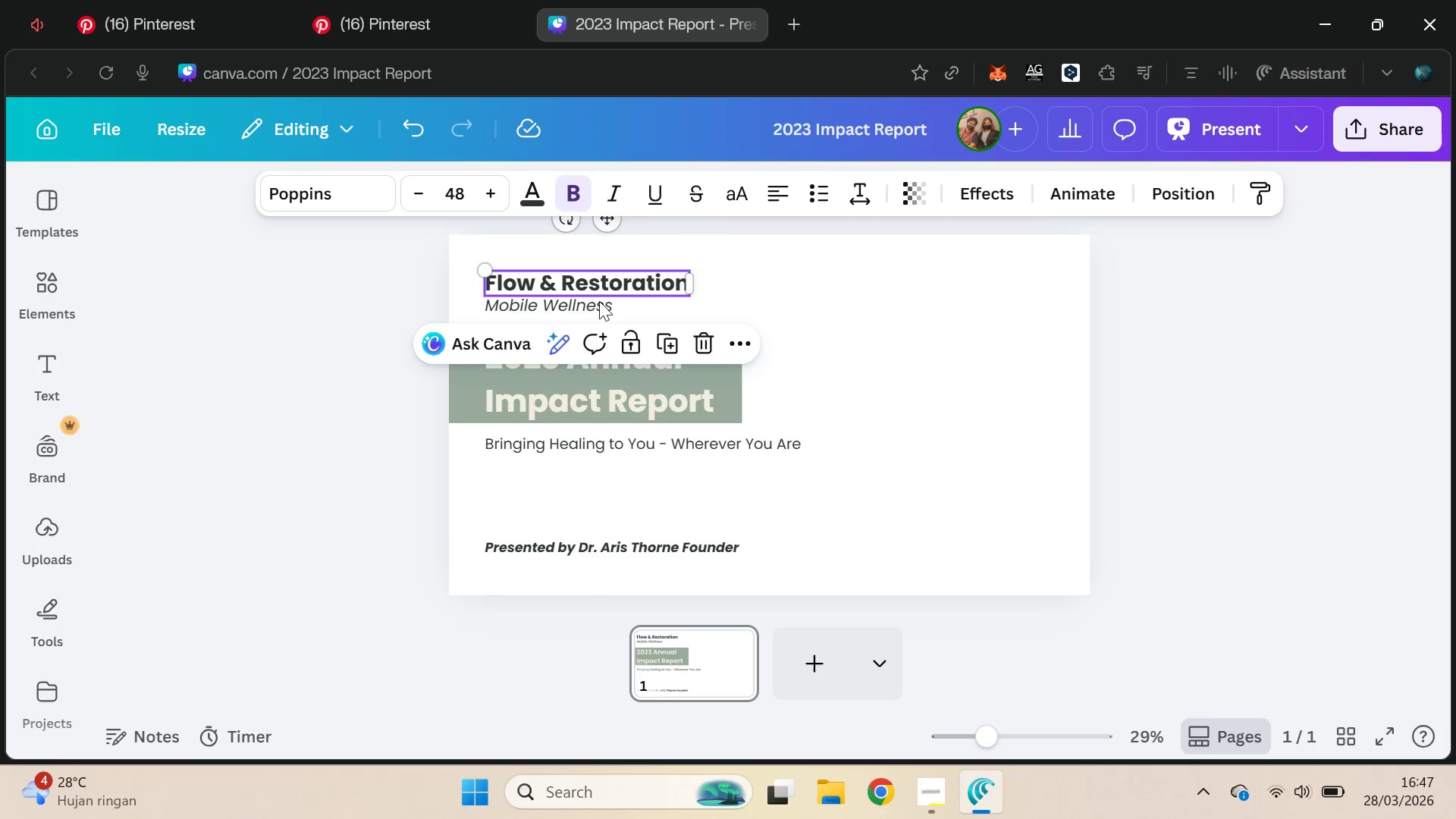 
hold_key(key=ShiftLeft, duration=0.53)
left_click([583, 303])
 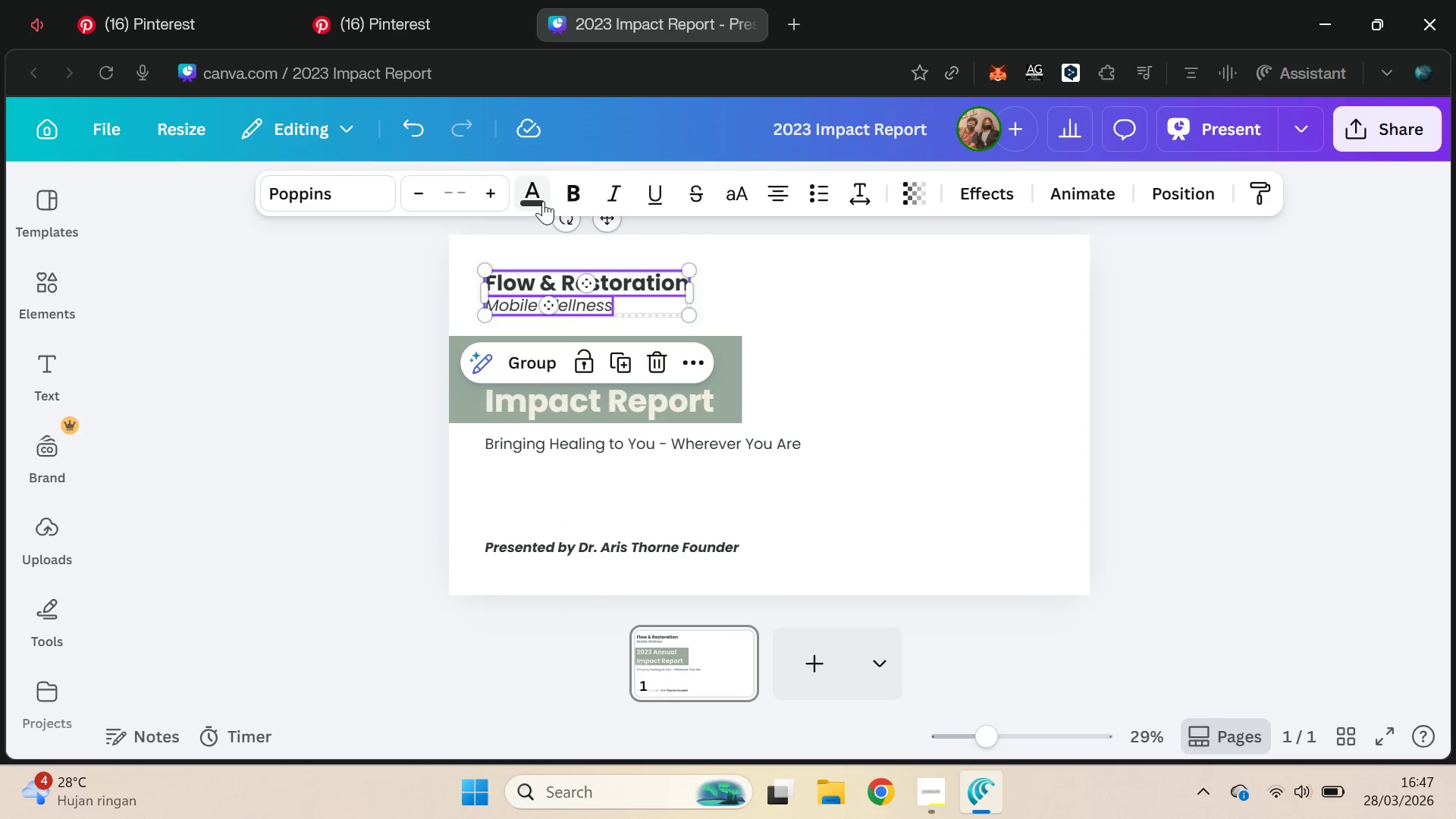 
left_click([543, 199])
 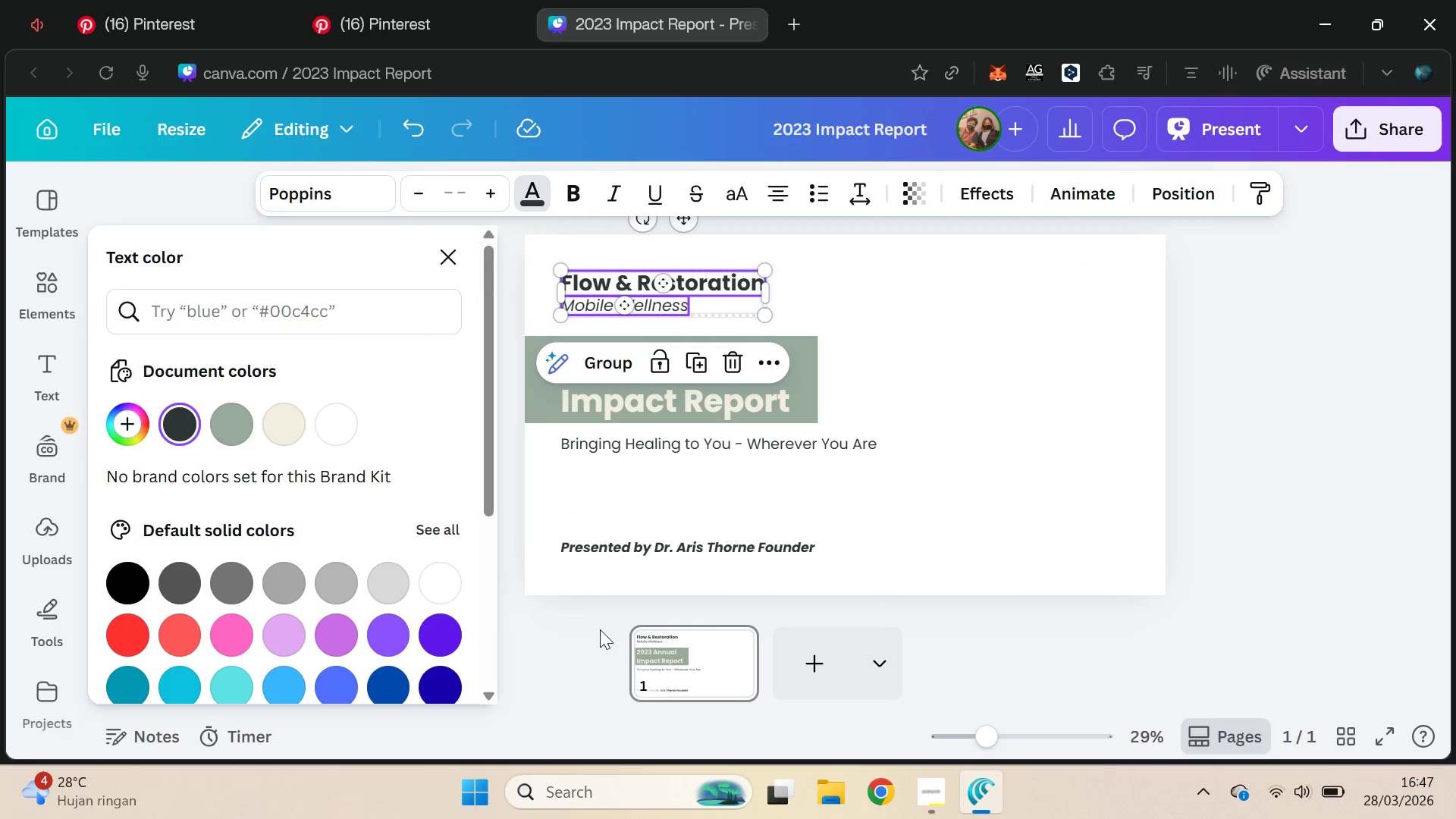 
left_click([245, 417])
 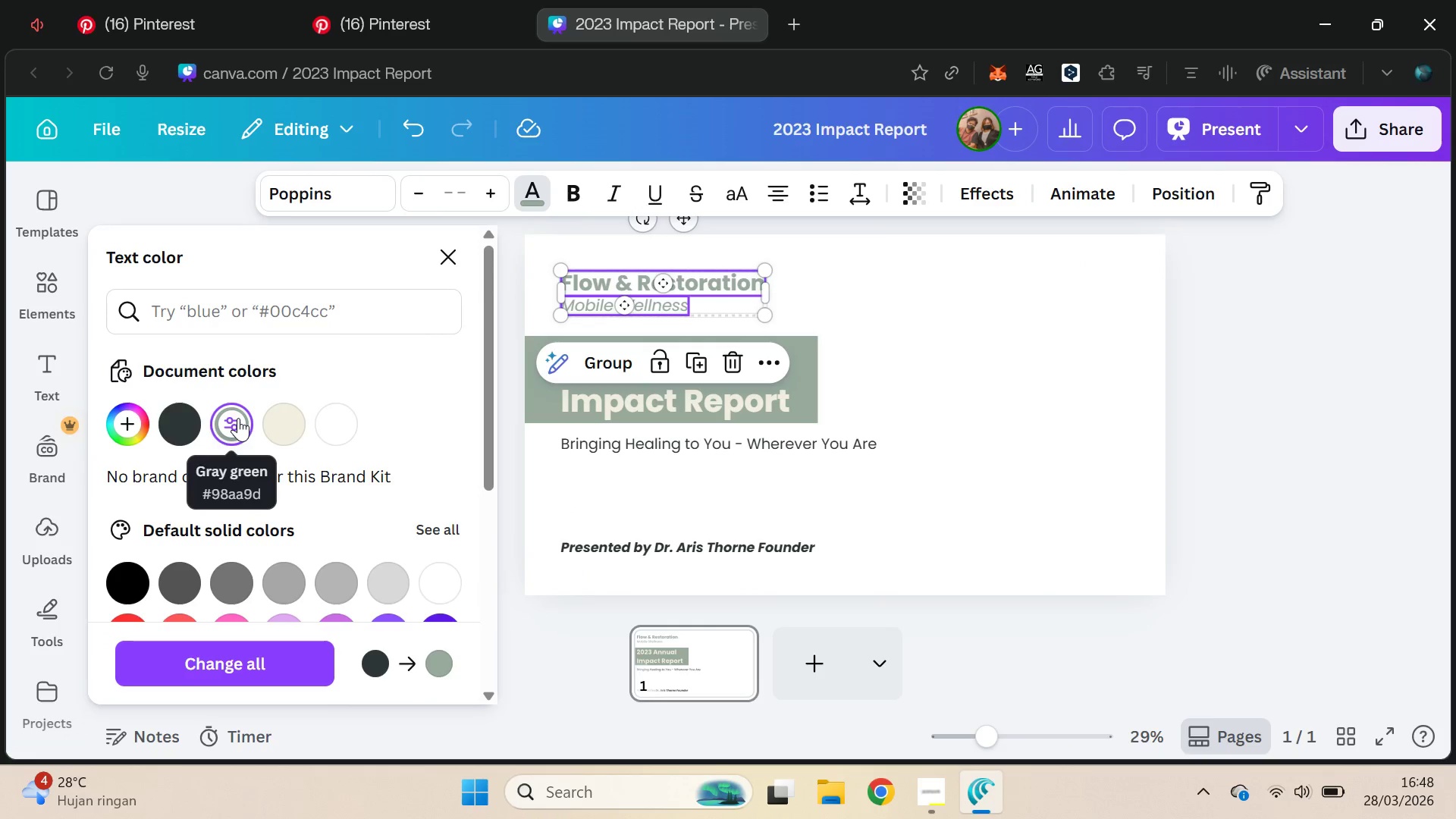 
key(Control+Z)
 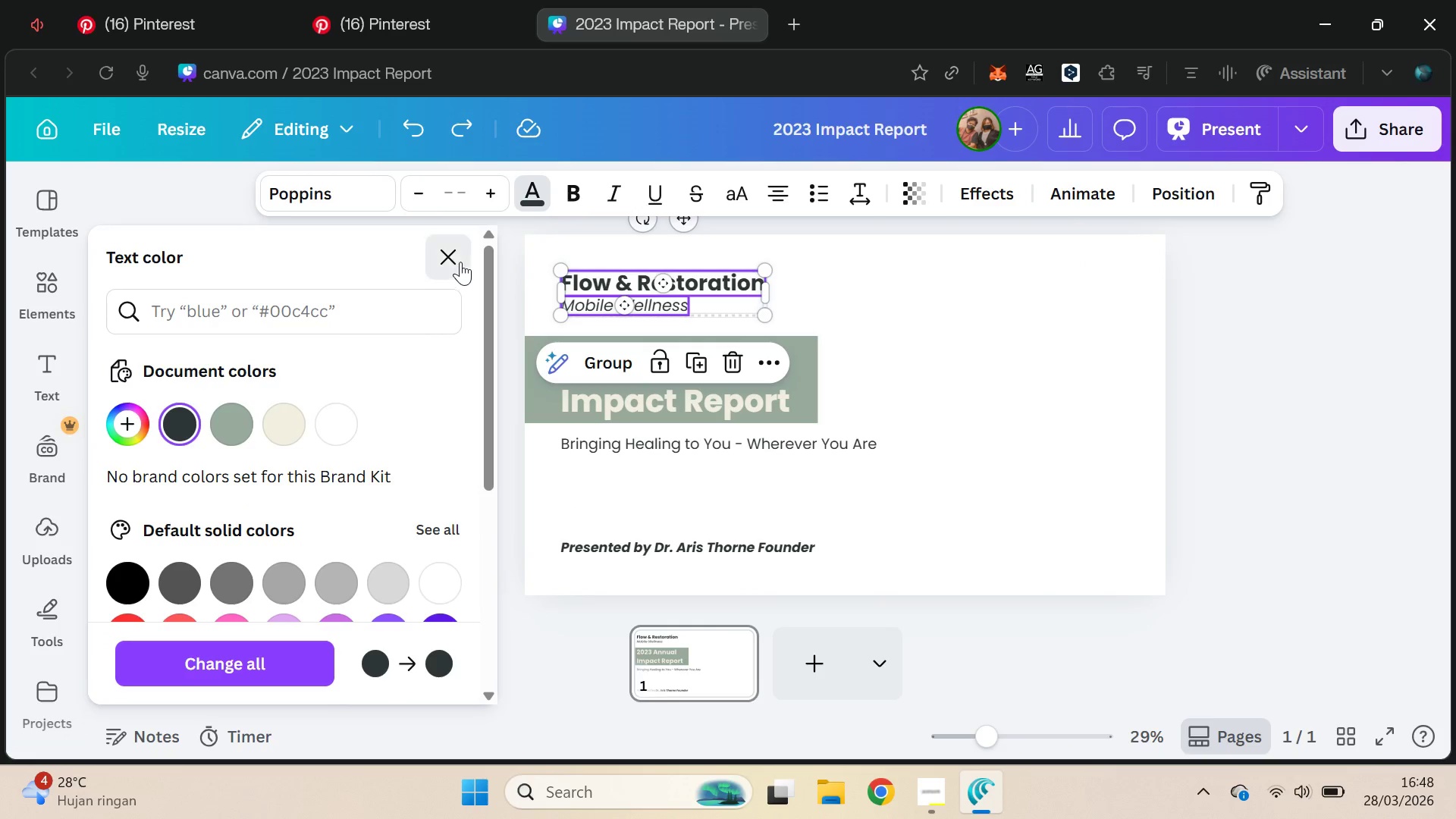 
left_click([983, 315])
 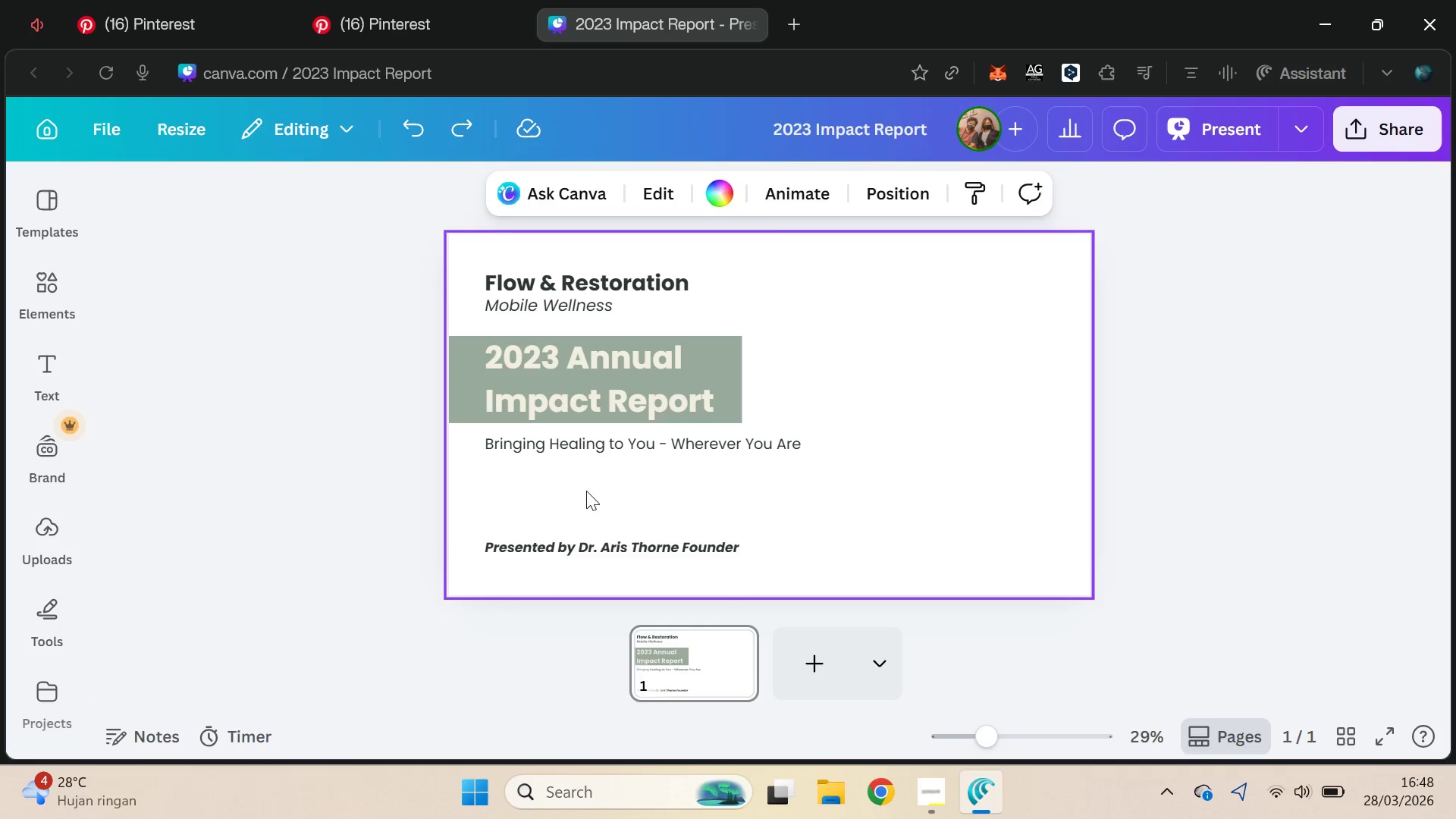 
left_click([604, 447])
 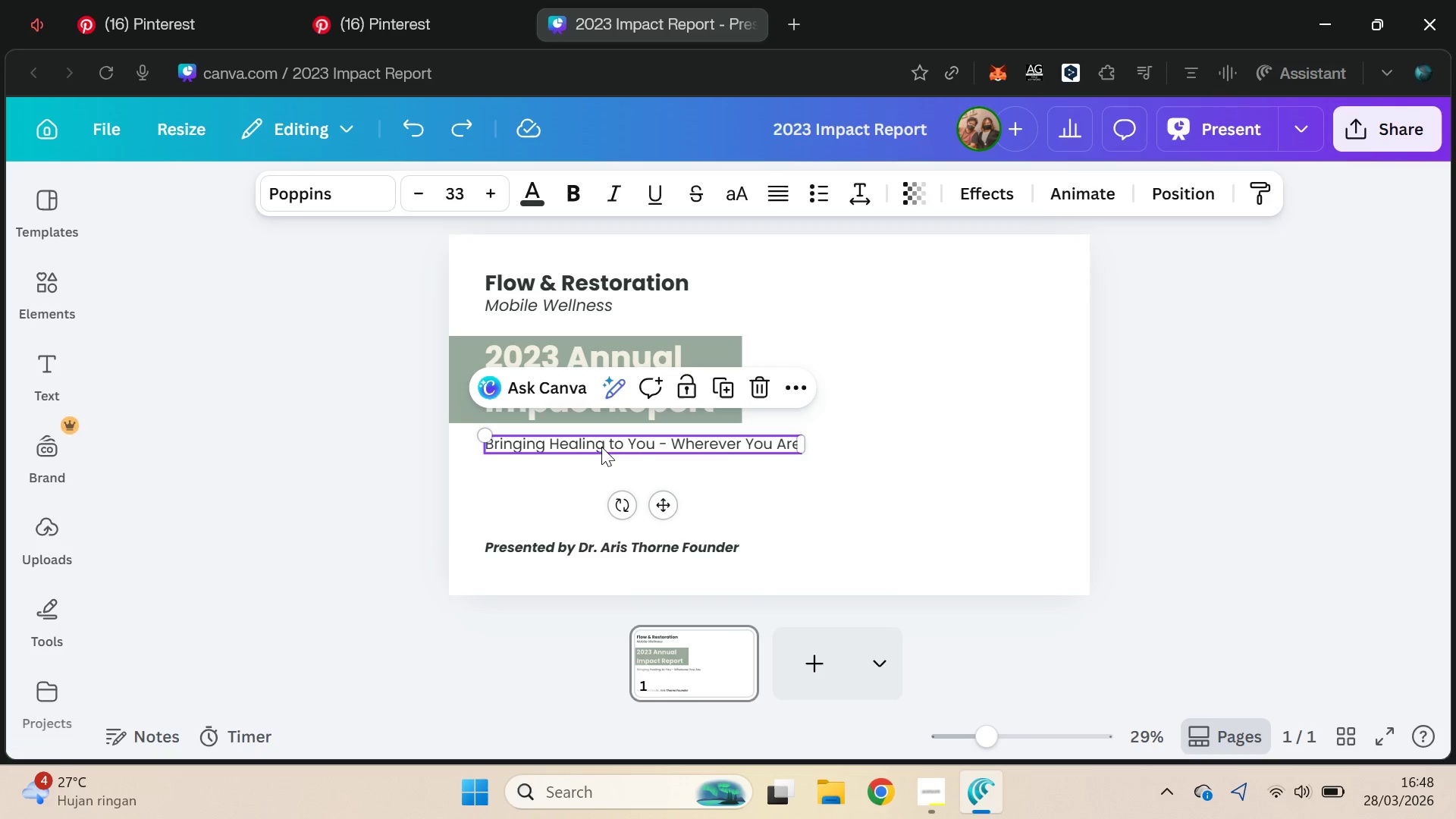 
left_click([362, 471])
 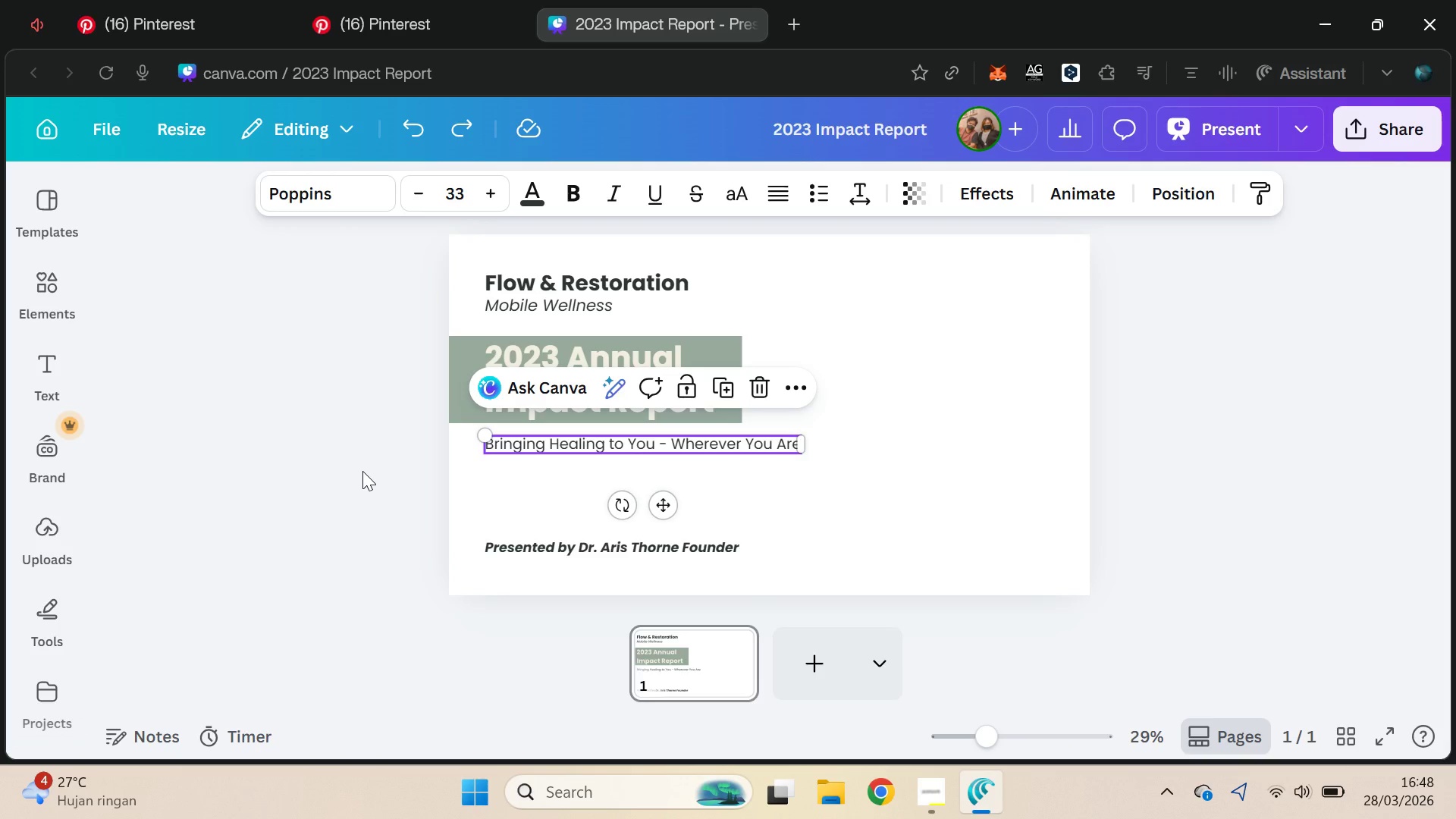 
double_click([706, 437])
 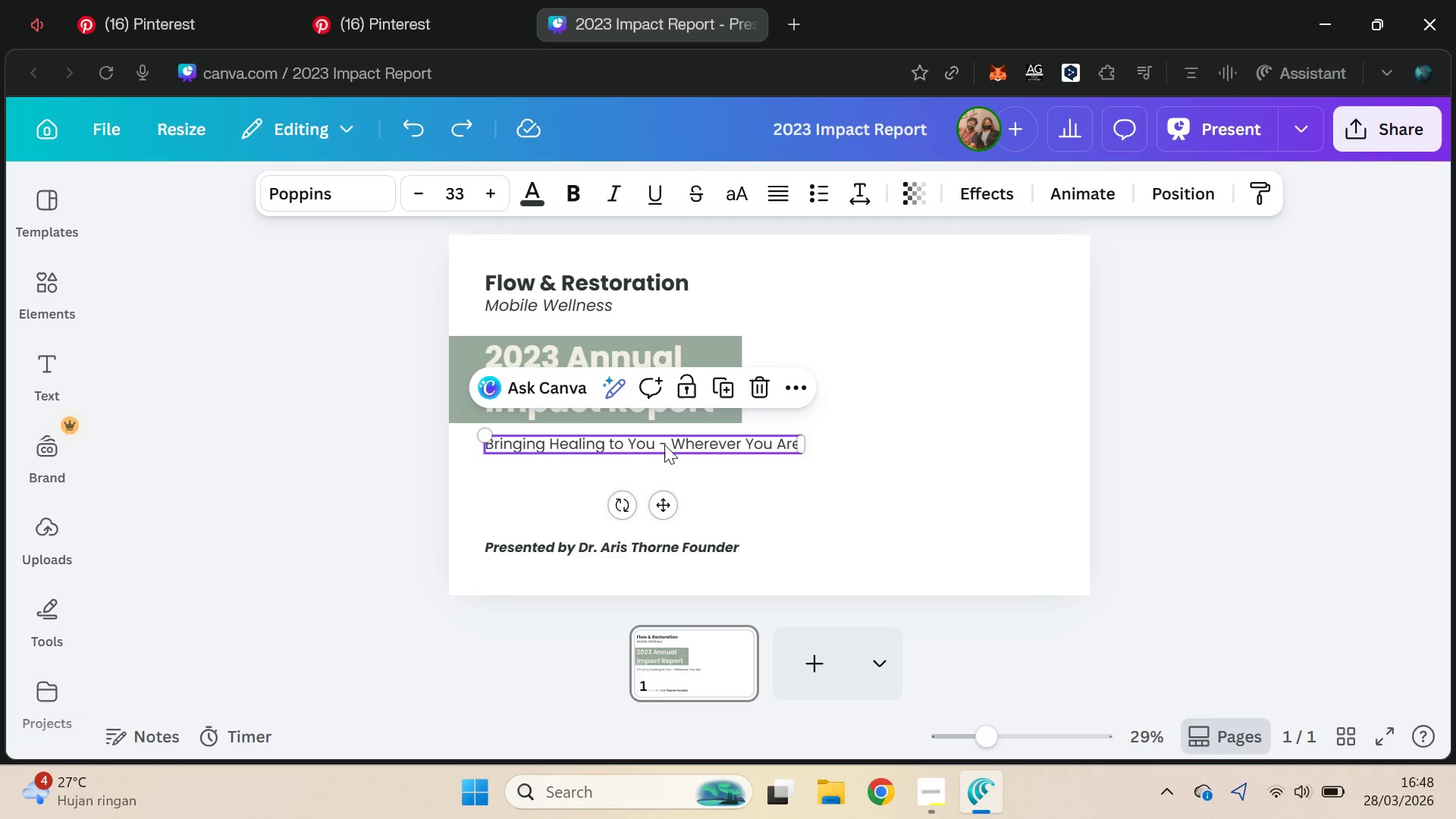 
wait(8.42)
 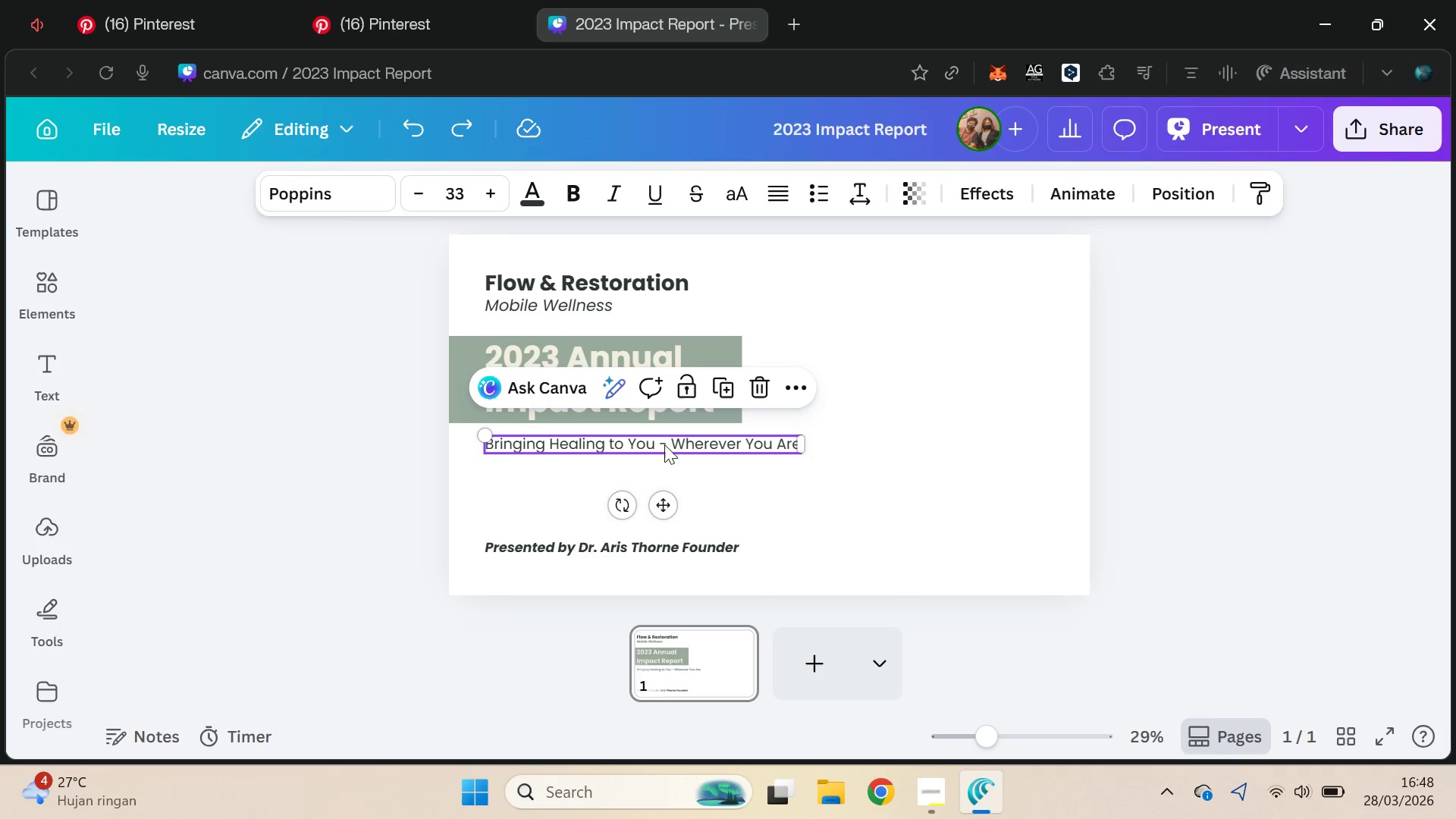 
double_click([1130, 404])
 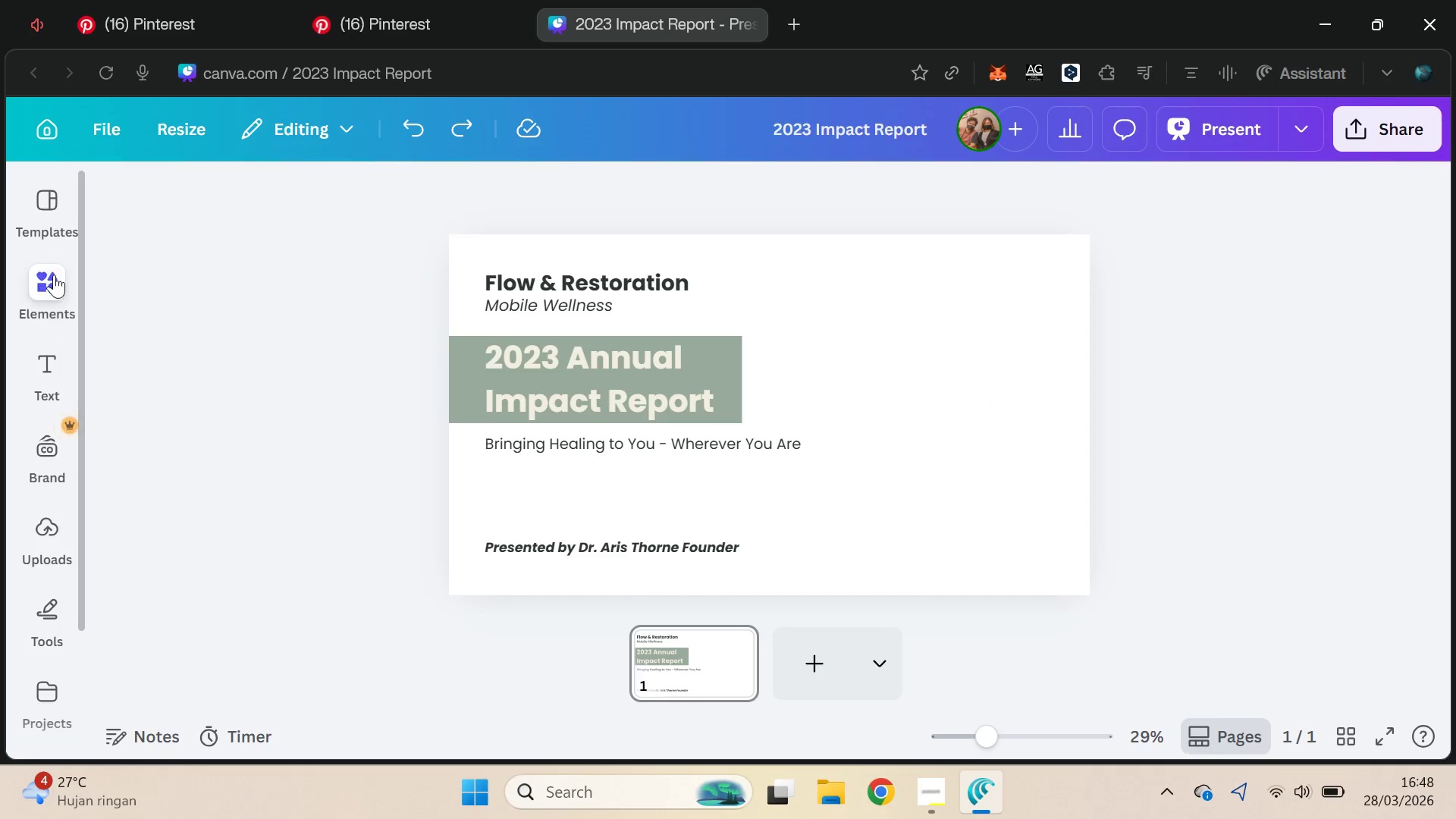 
left_click([130, 212])
 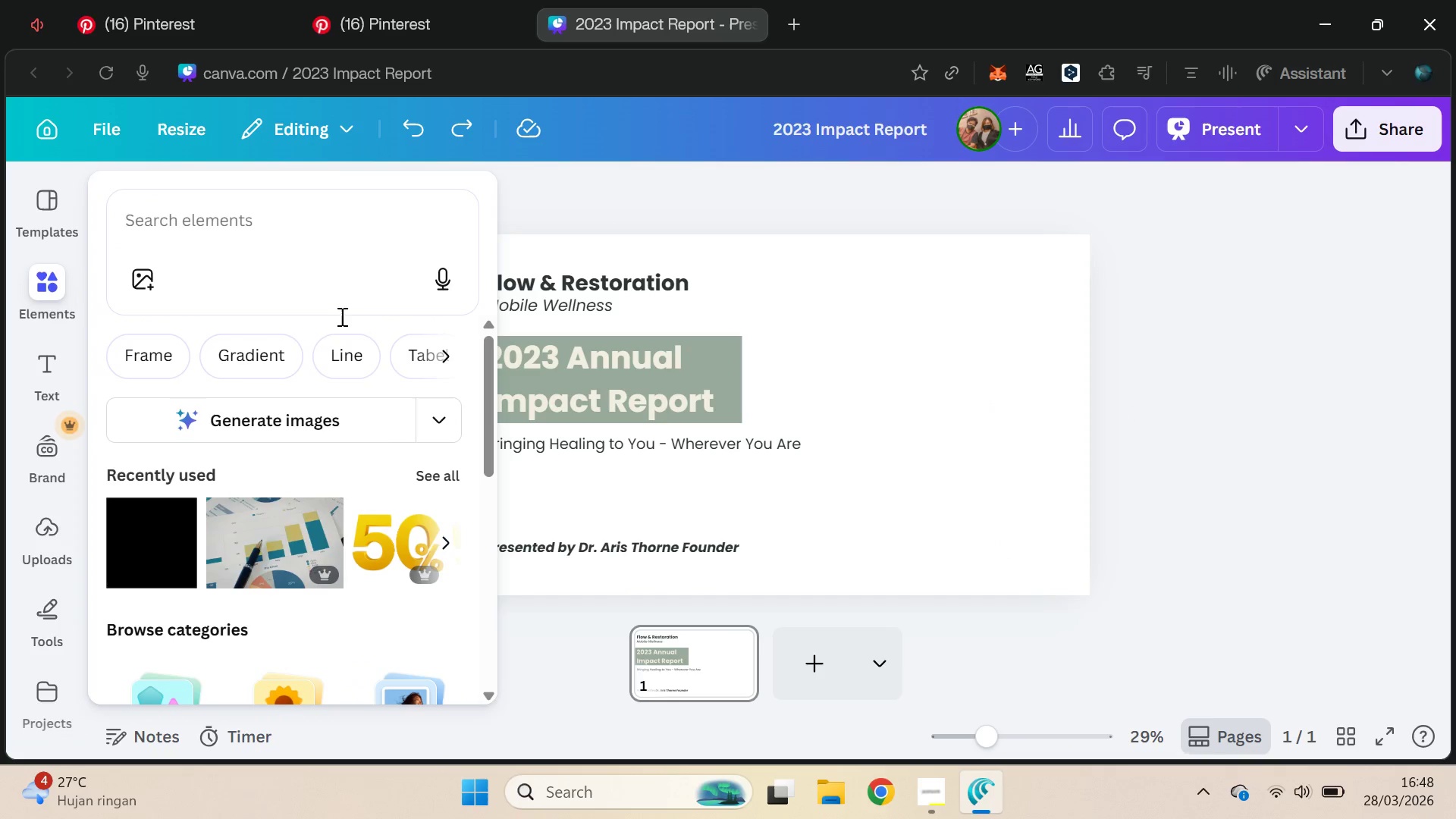 
left_click_drag(start_coordinate=[488, 417], to_coordinate=[484, 516])
 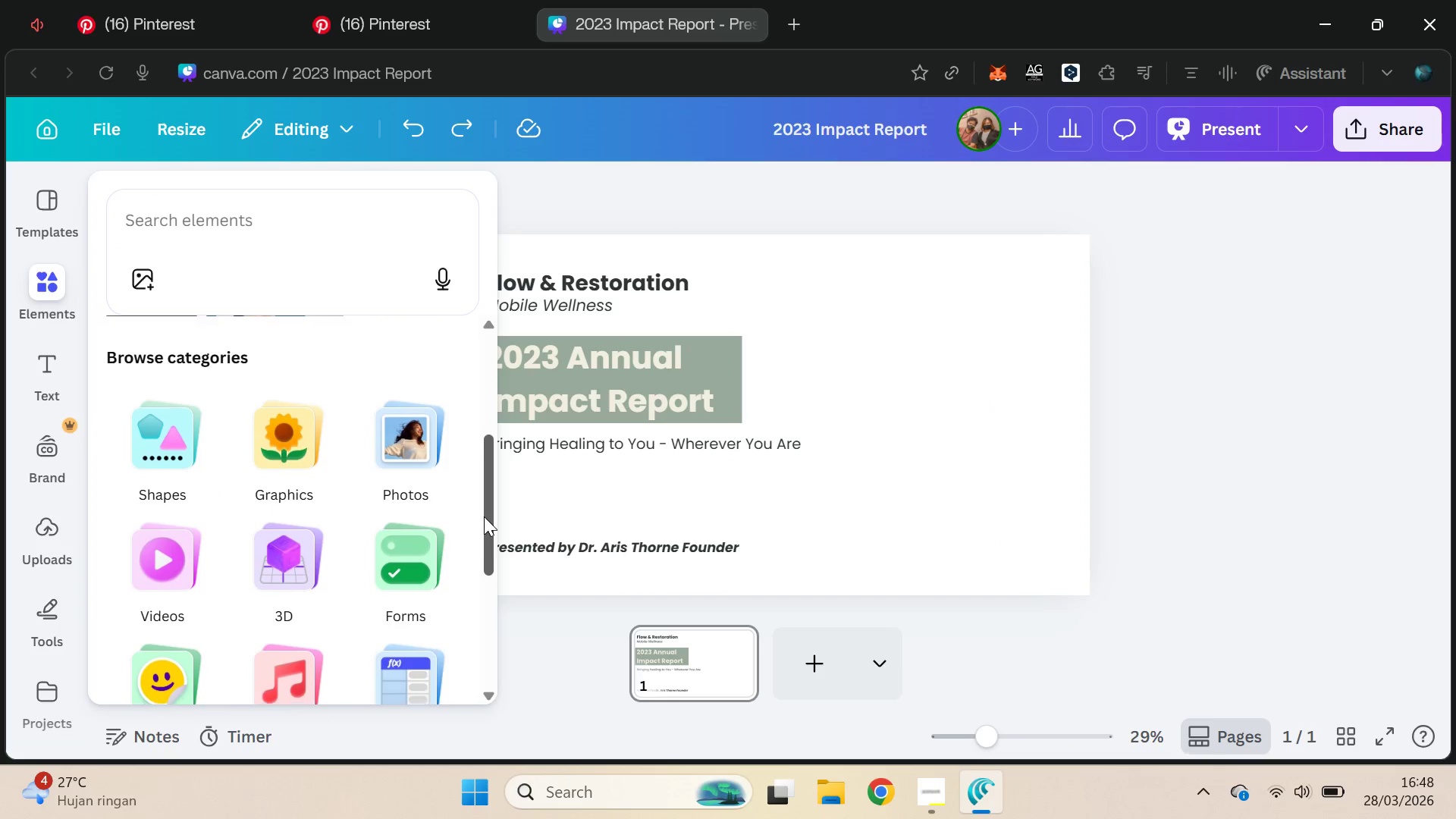 
left_click([484, 516])
 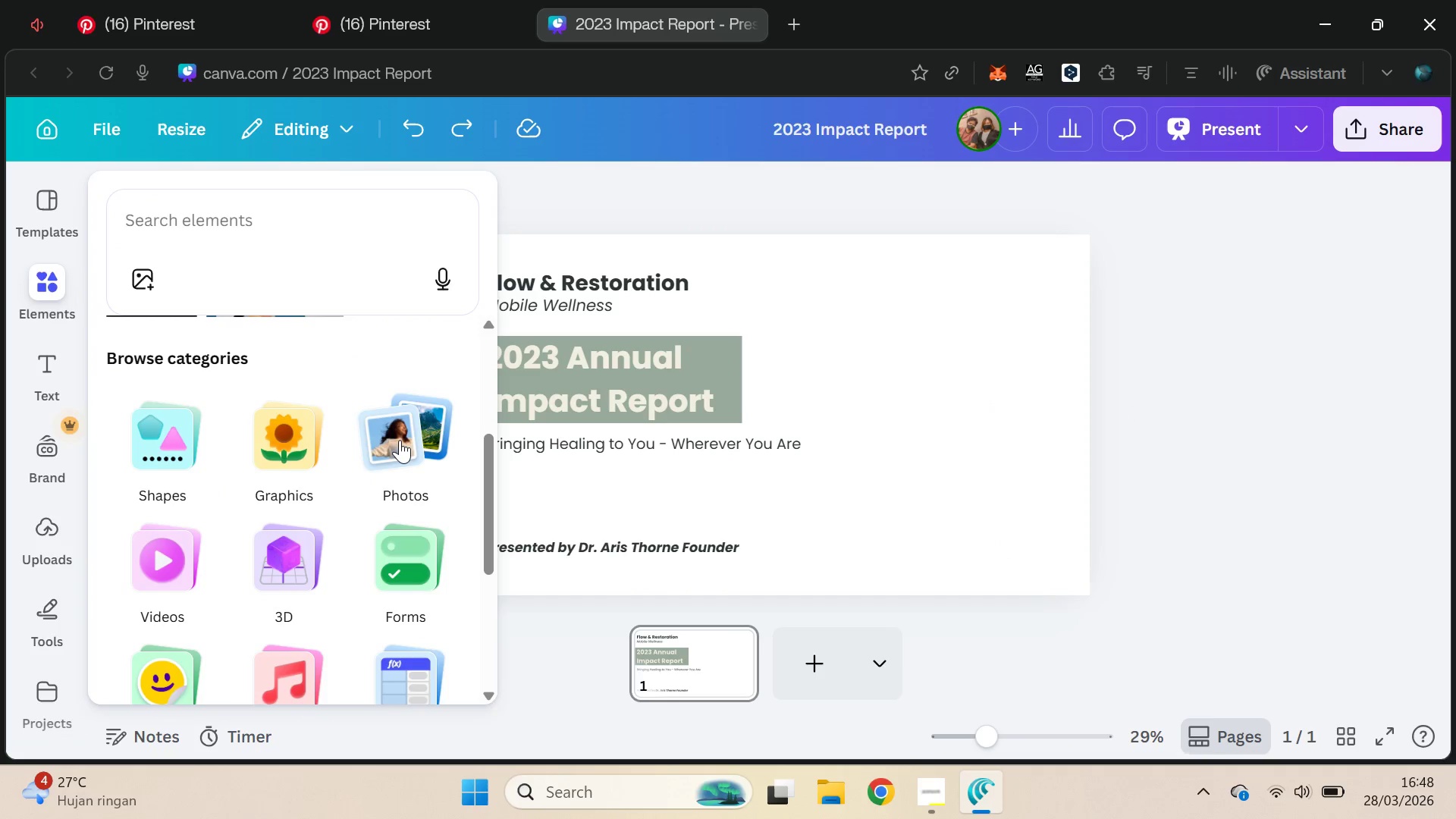 
left_click([400, 440])
 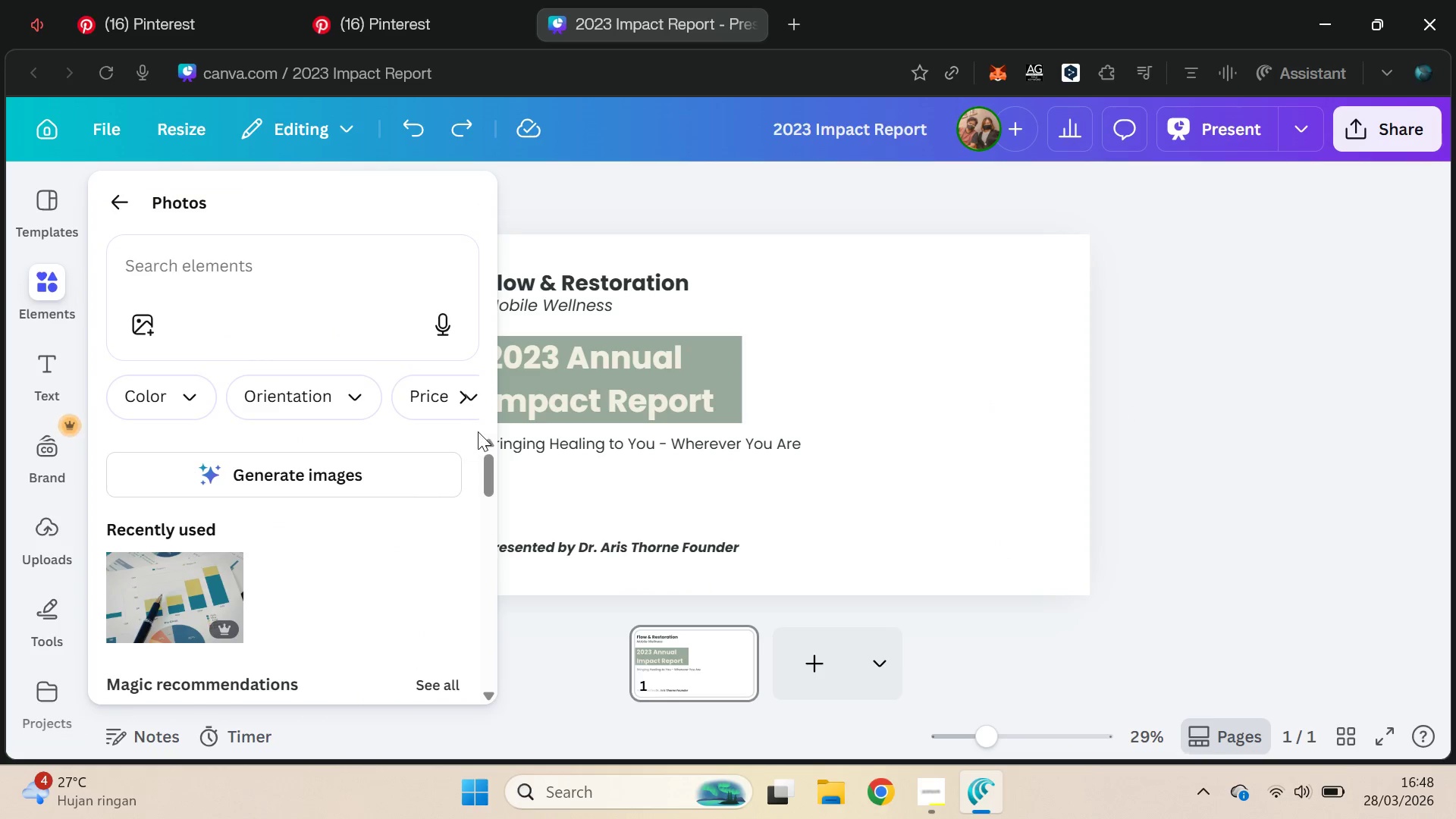 
left_click_drag(start_coordinate=[492, 466], to_coordinate=[494, 437])
 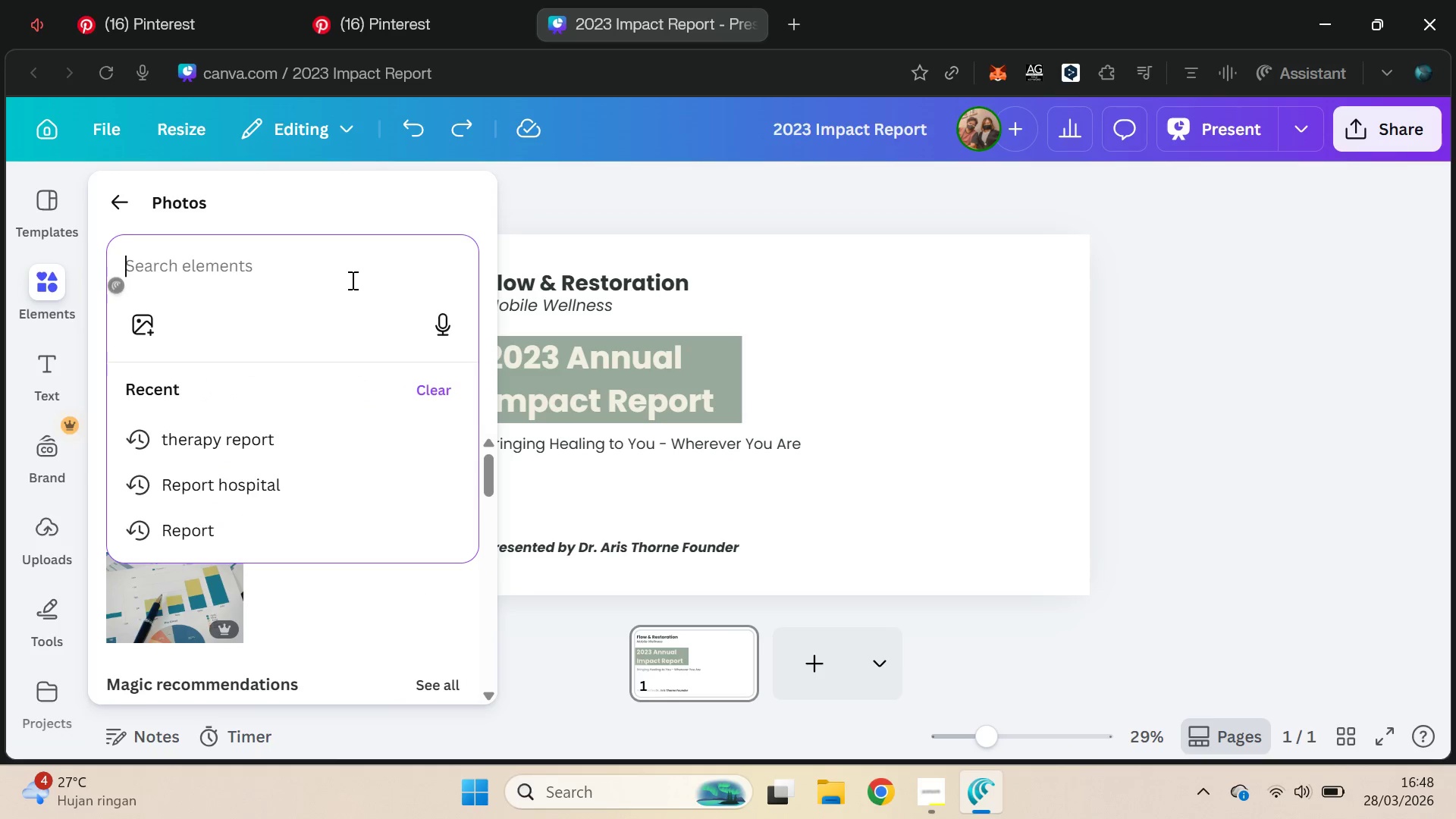 
type(medical repos)
key(Backspace)
type(ty )
key(Backspace)
key(Backspace)
key(Backspace)
type(tty )
key(Backspace)
key(Backspace)
key(Backspace)
key(Backspace)
type(rt)
 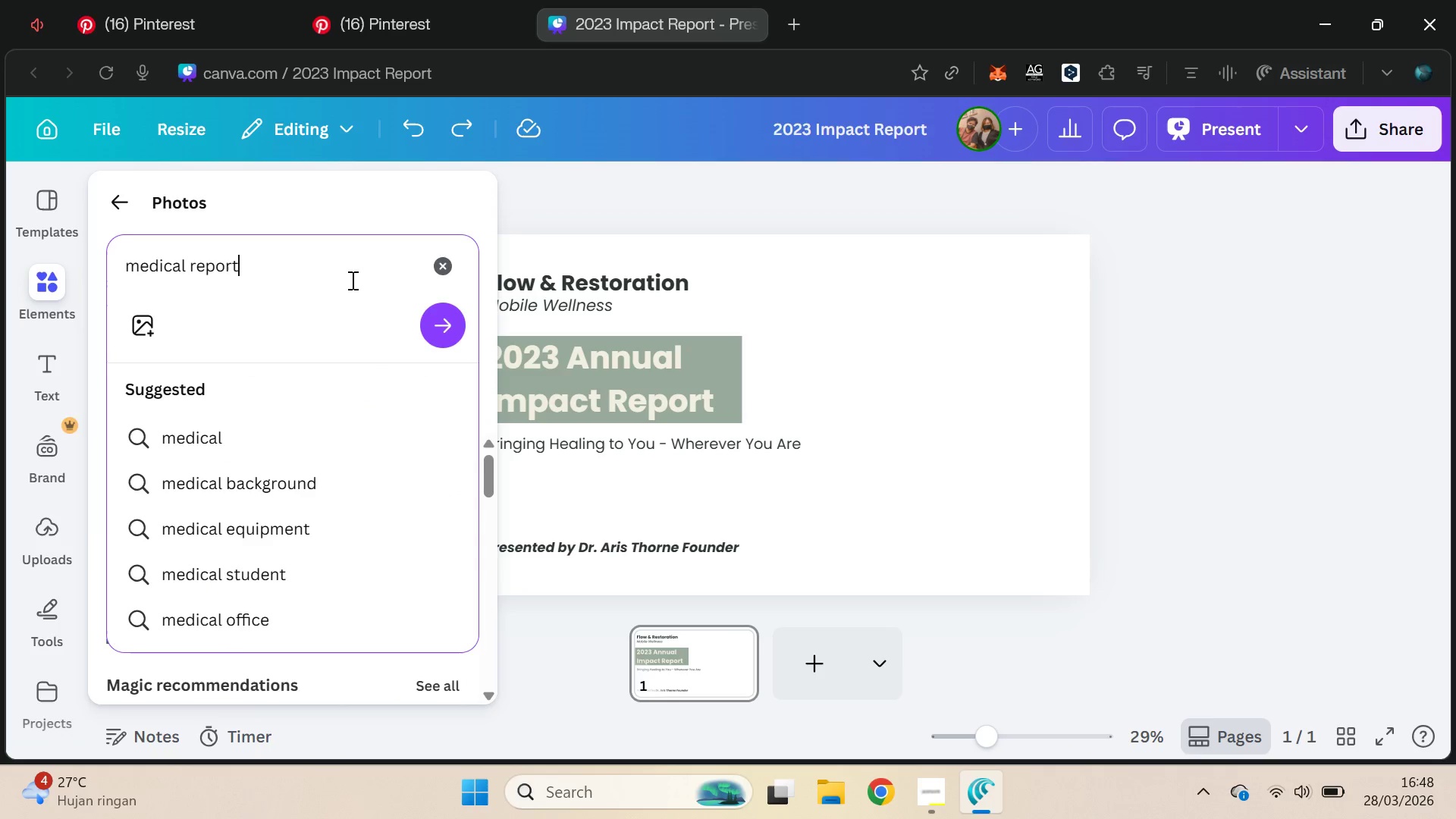 
key(Enter)
 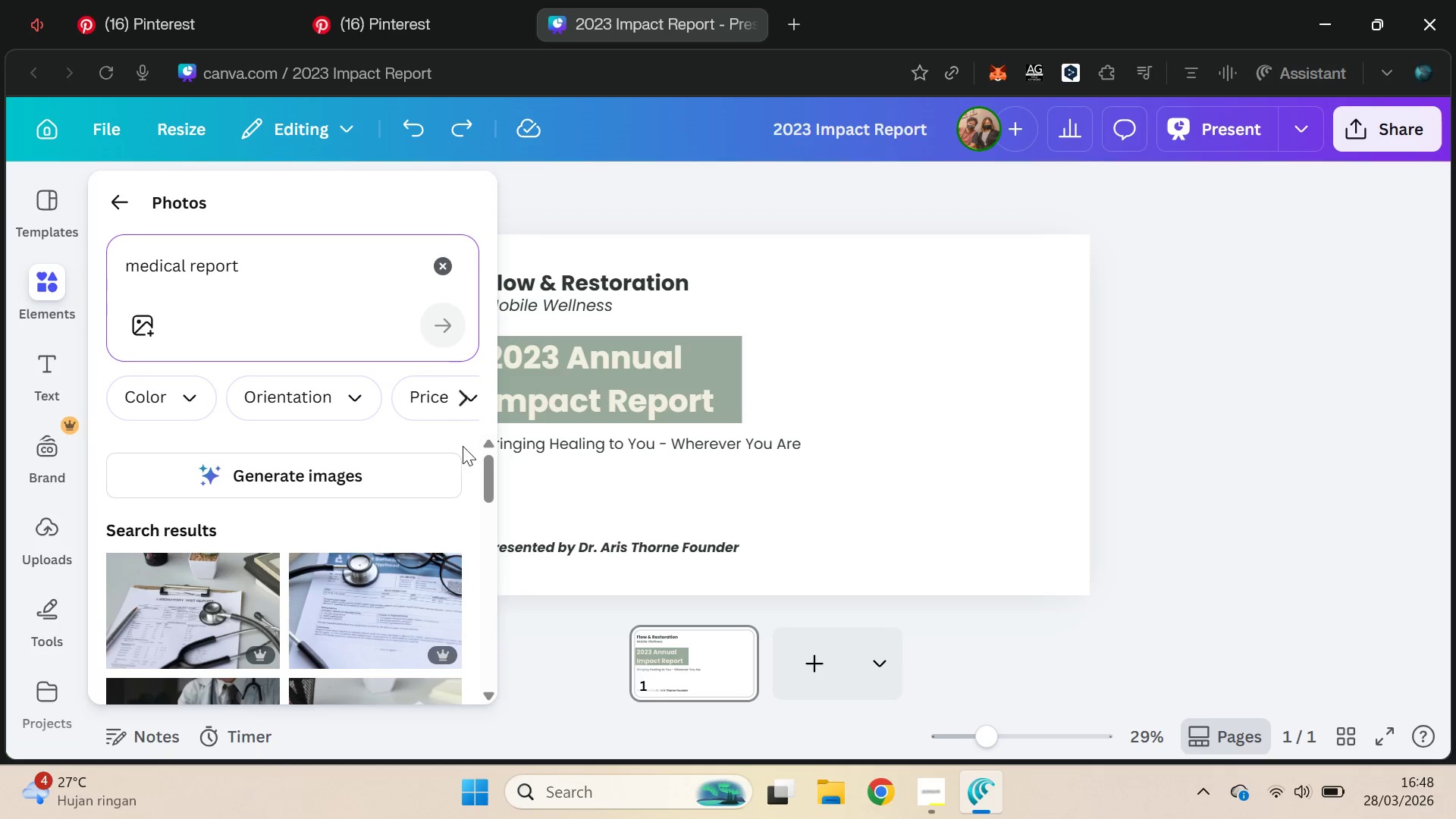 
left_click_drag(start_coordinate=[491, 475], to_coordinate=[484, 623])
 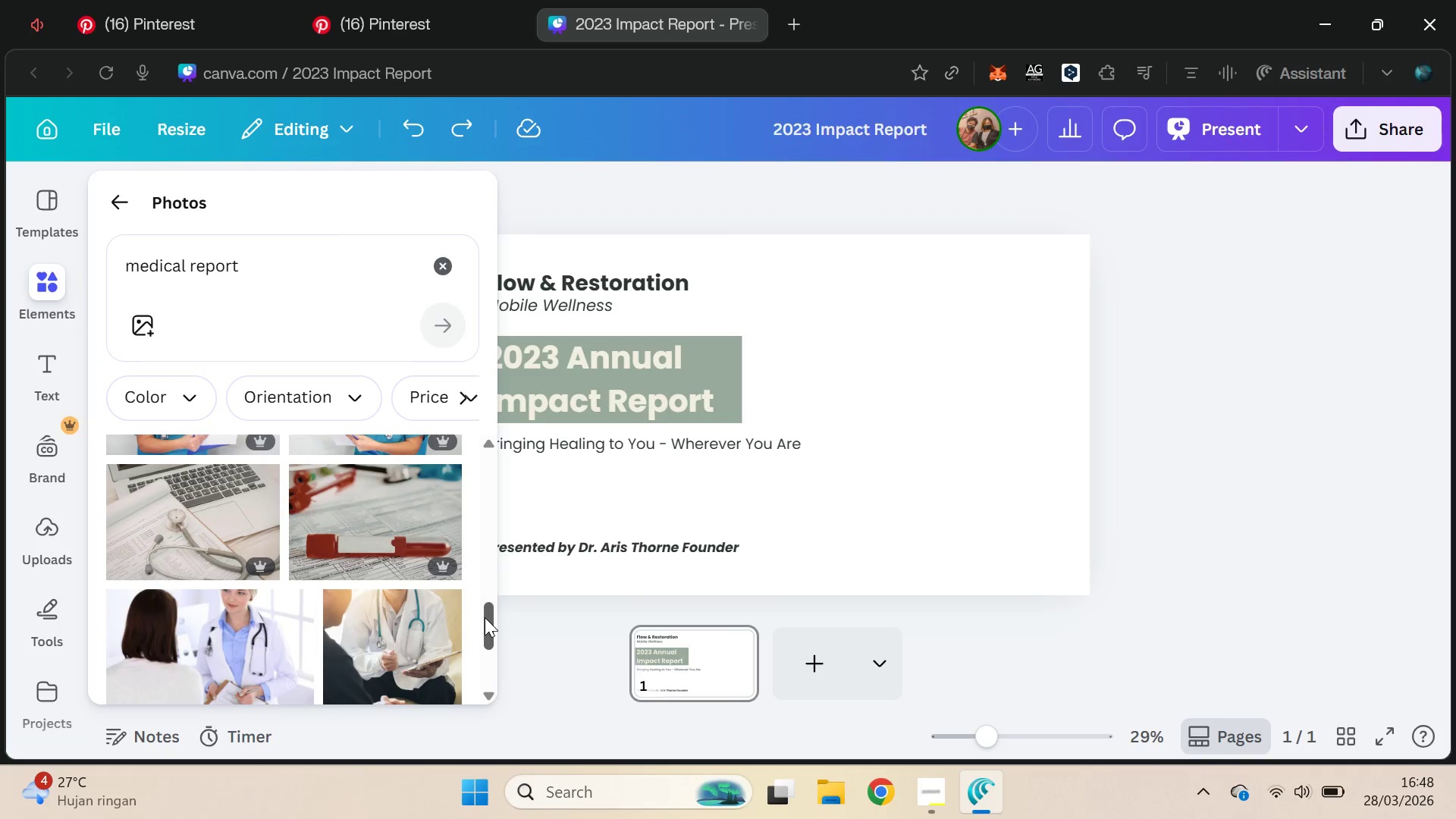 
left_click_drag(start_coordinate=[486, 619], to_coordinate=[492, 722])
 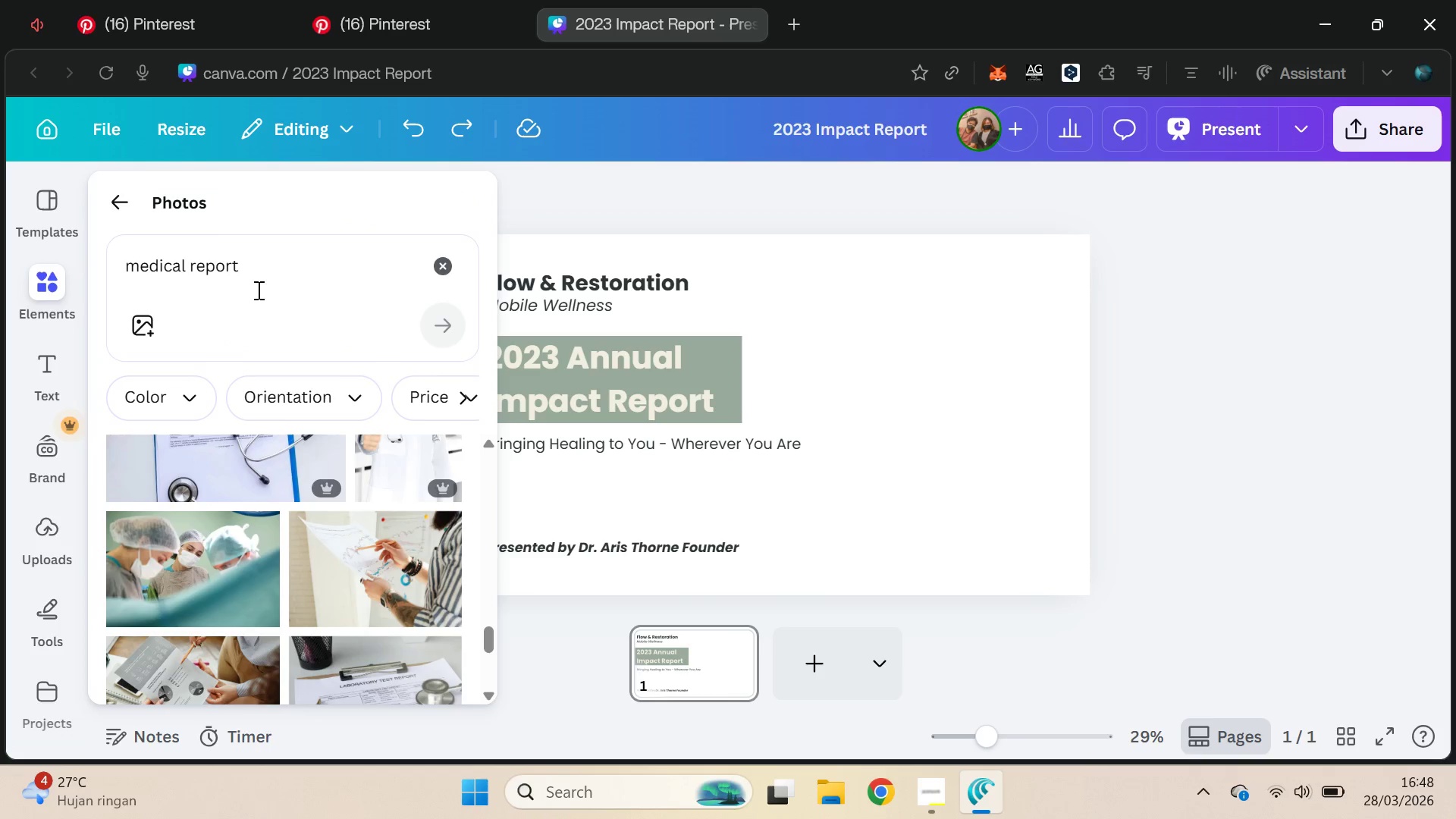 
key(Alt+Tab)